 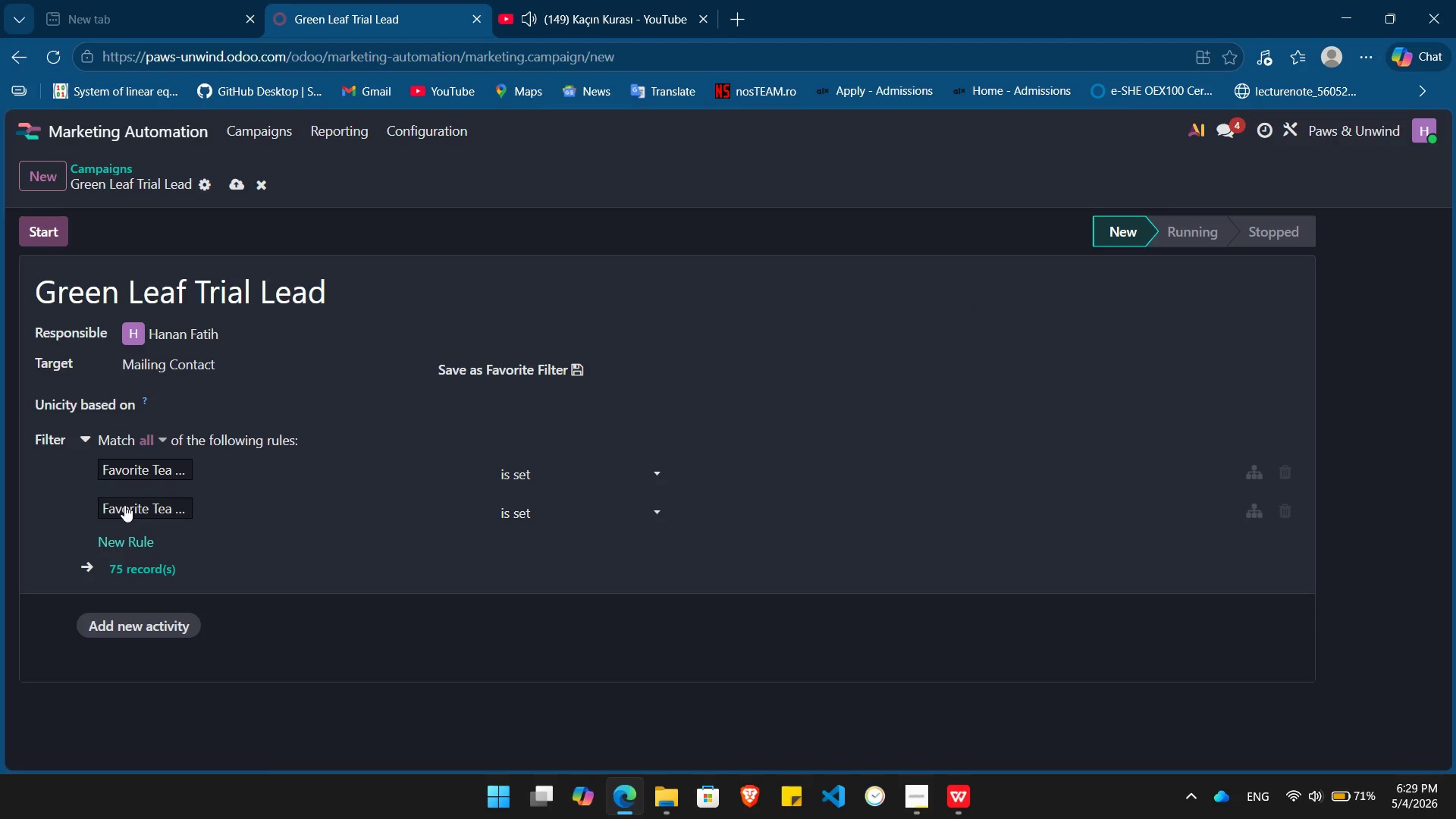 
left_click([170, 512])
 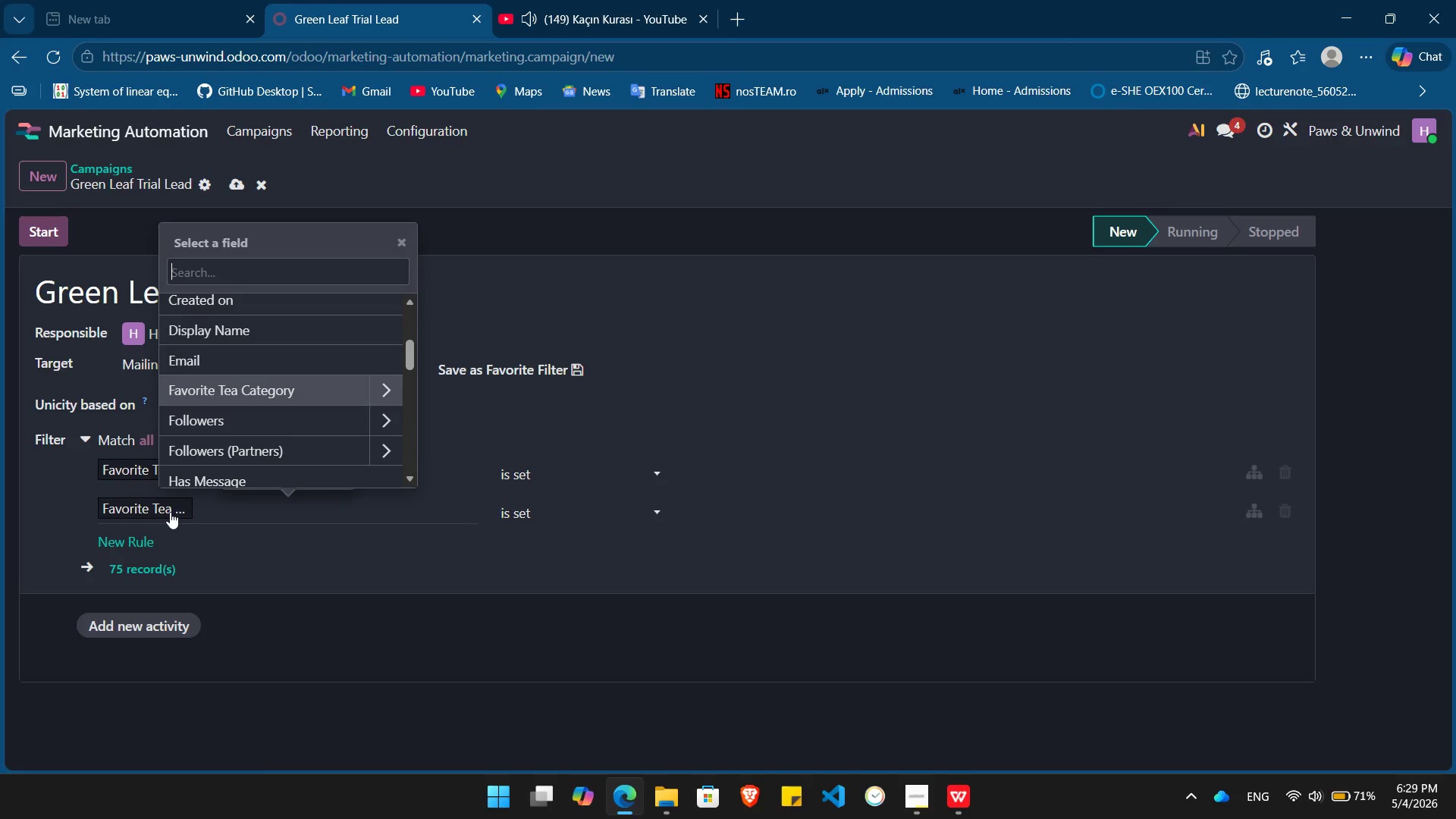 
type(Trial)
 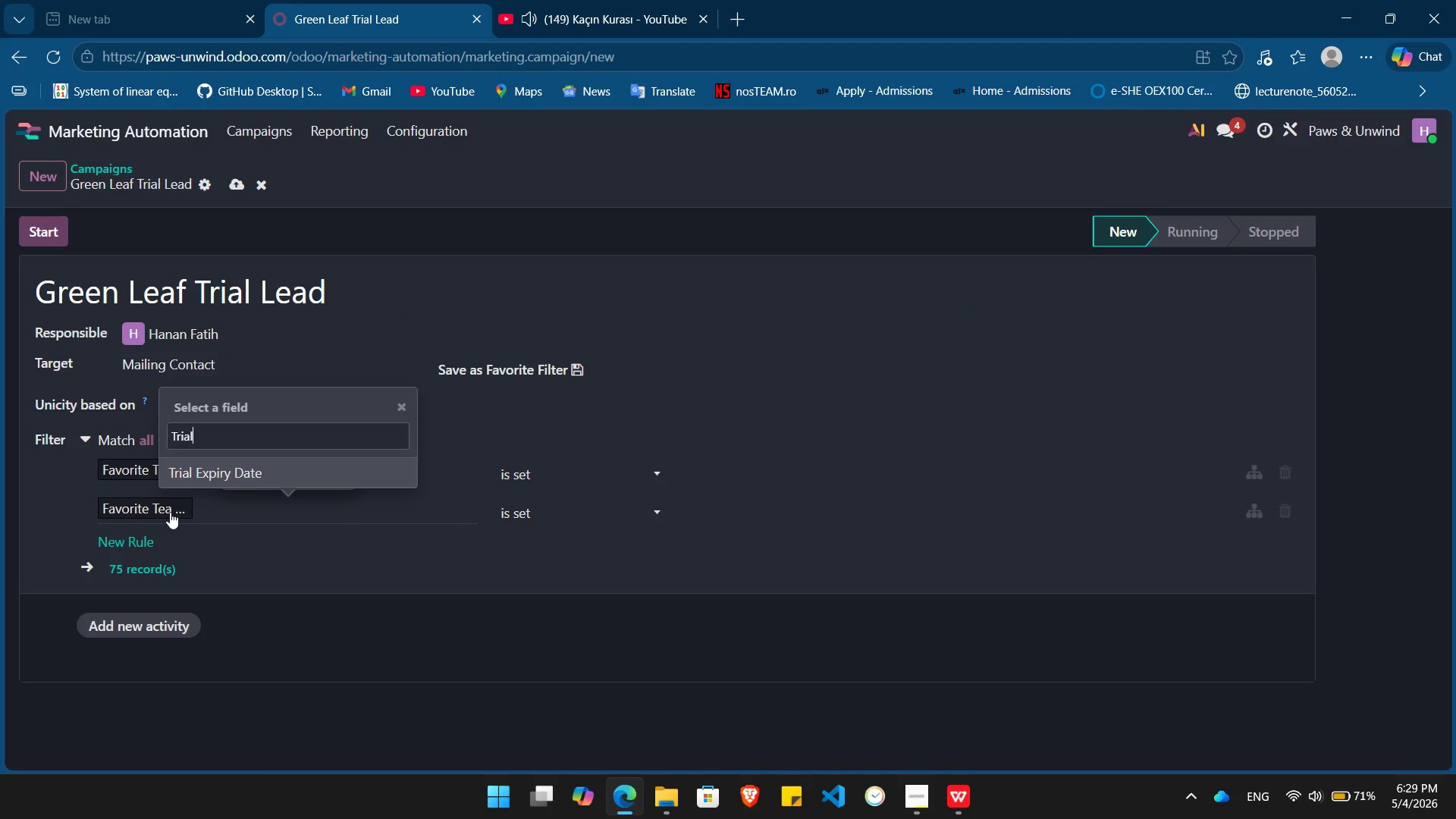 
key(Enter)
 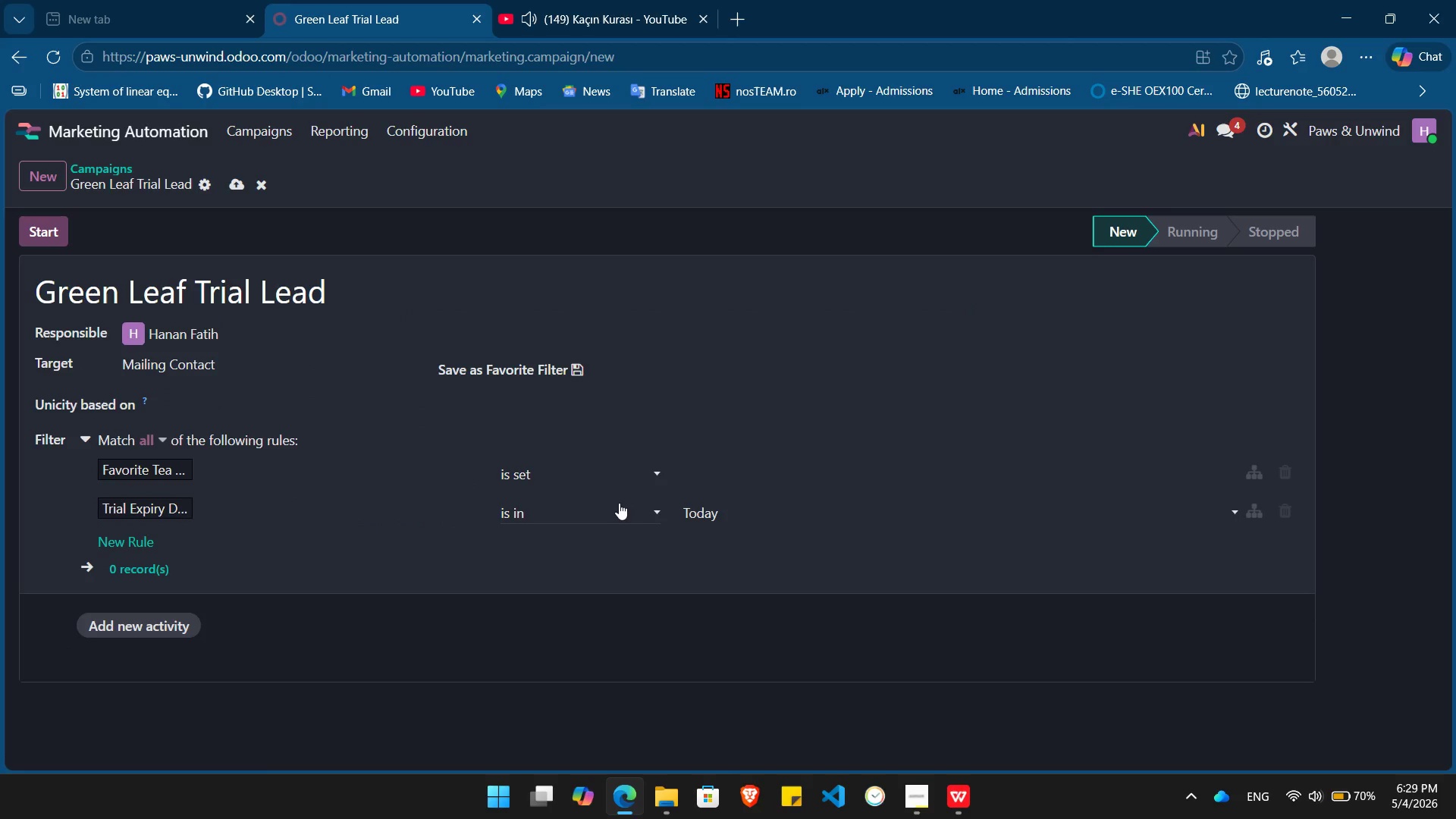 
left_click([619, 503])
 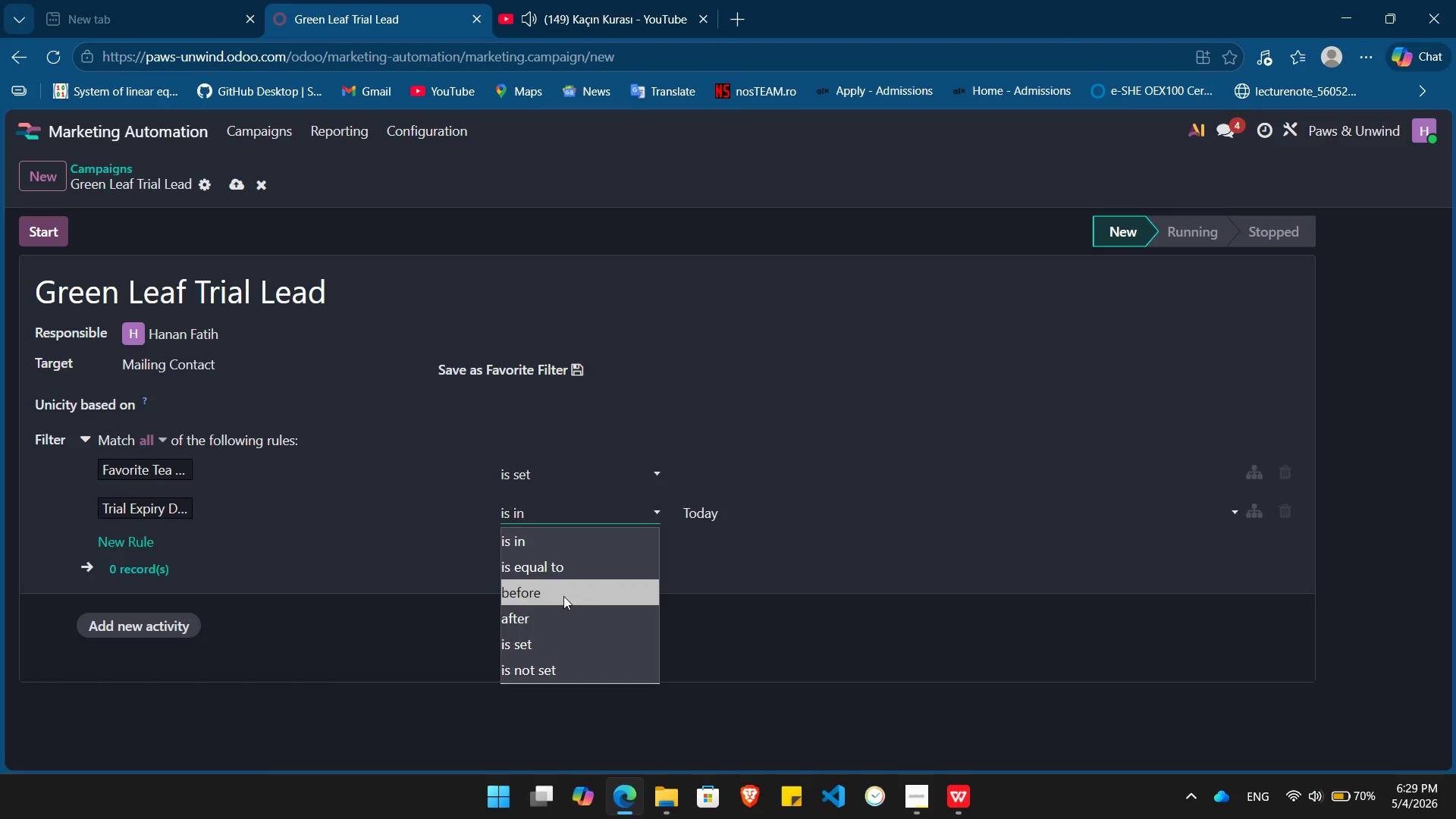 
left_click([563, 596])
 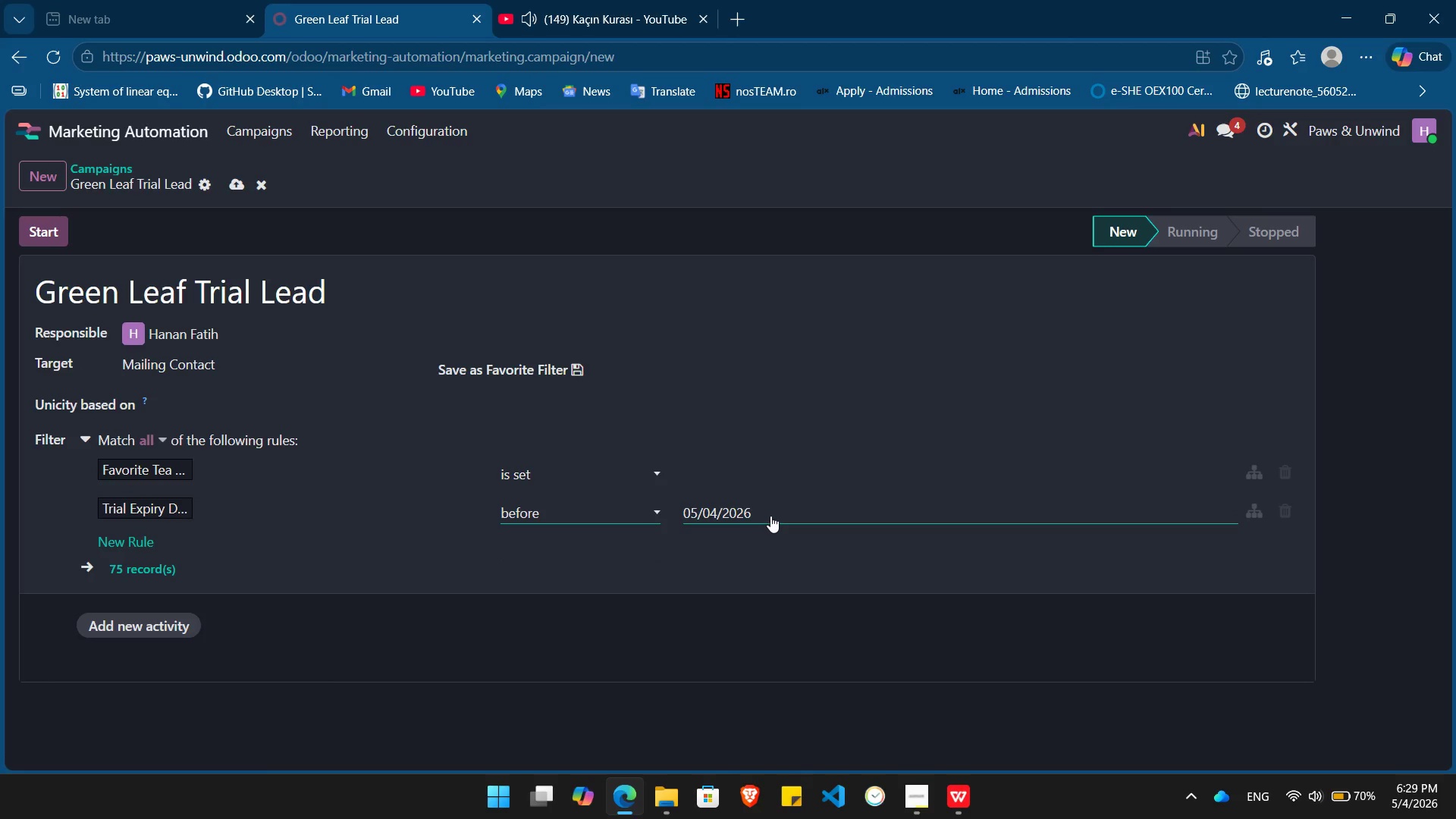 
key(Alt+Tab)
 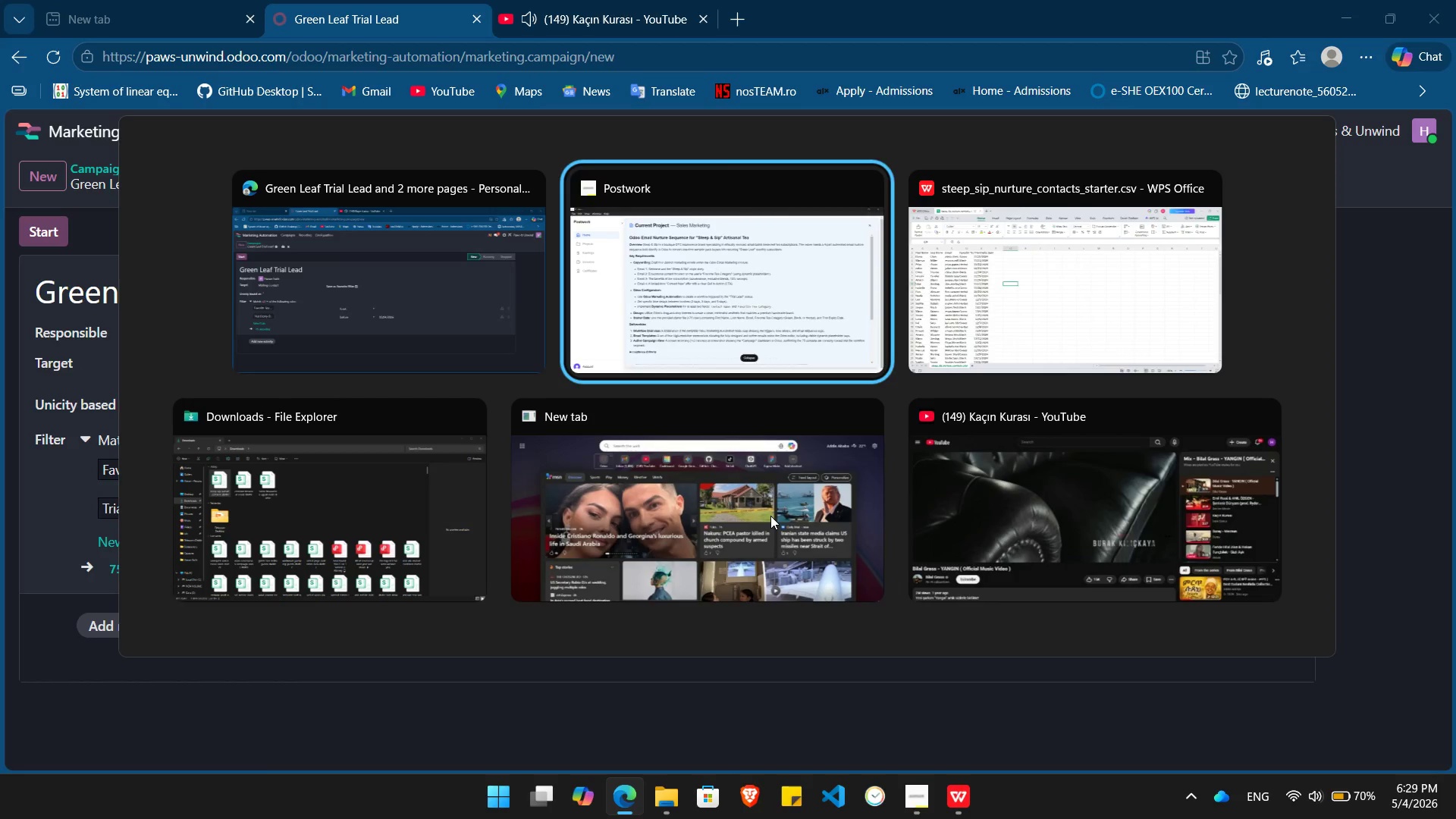 
key(Alt+Tab)
 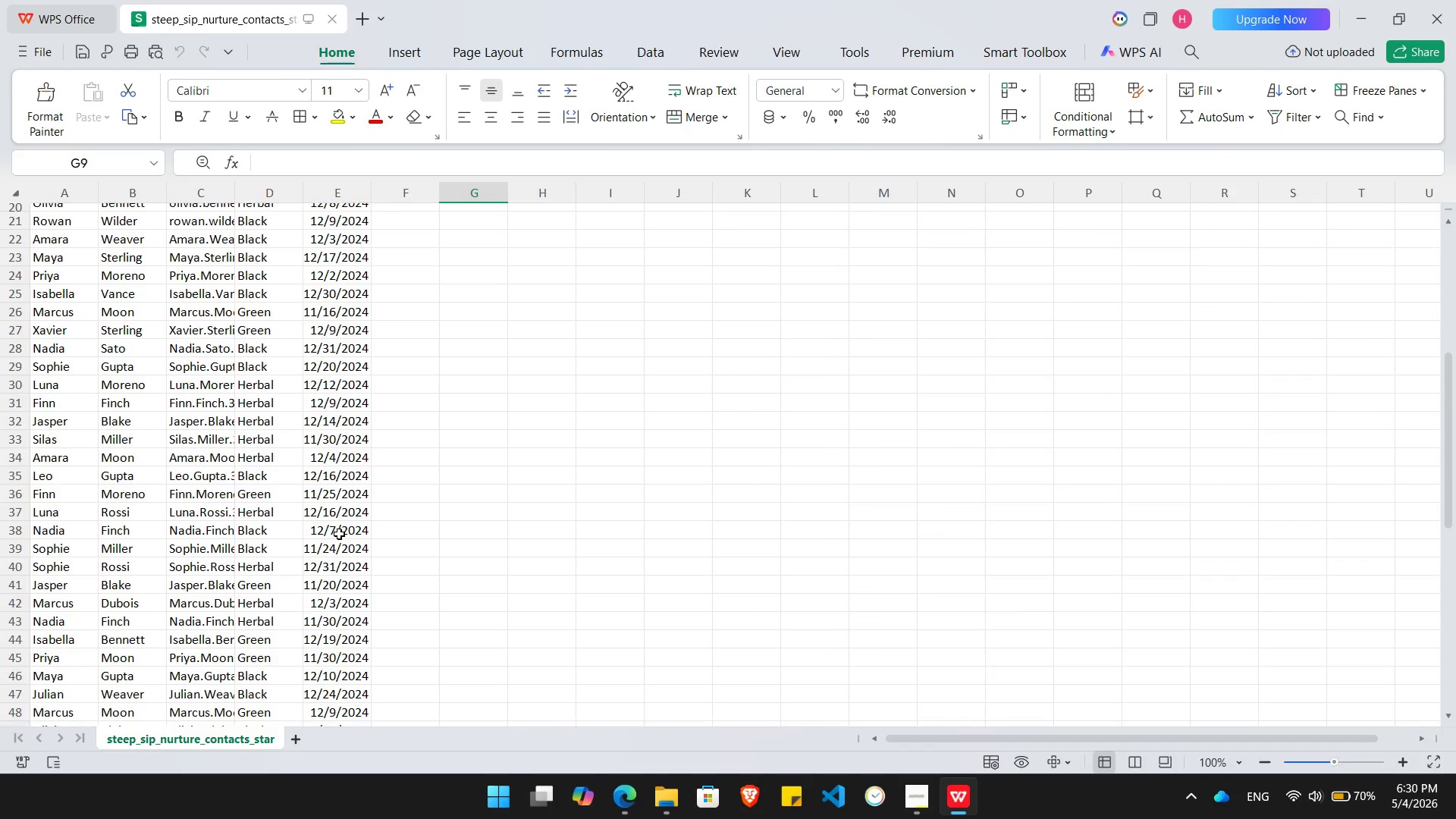 
wait(13.03)
 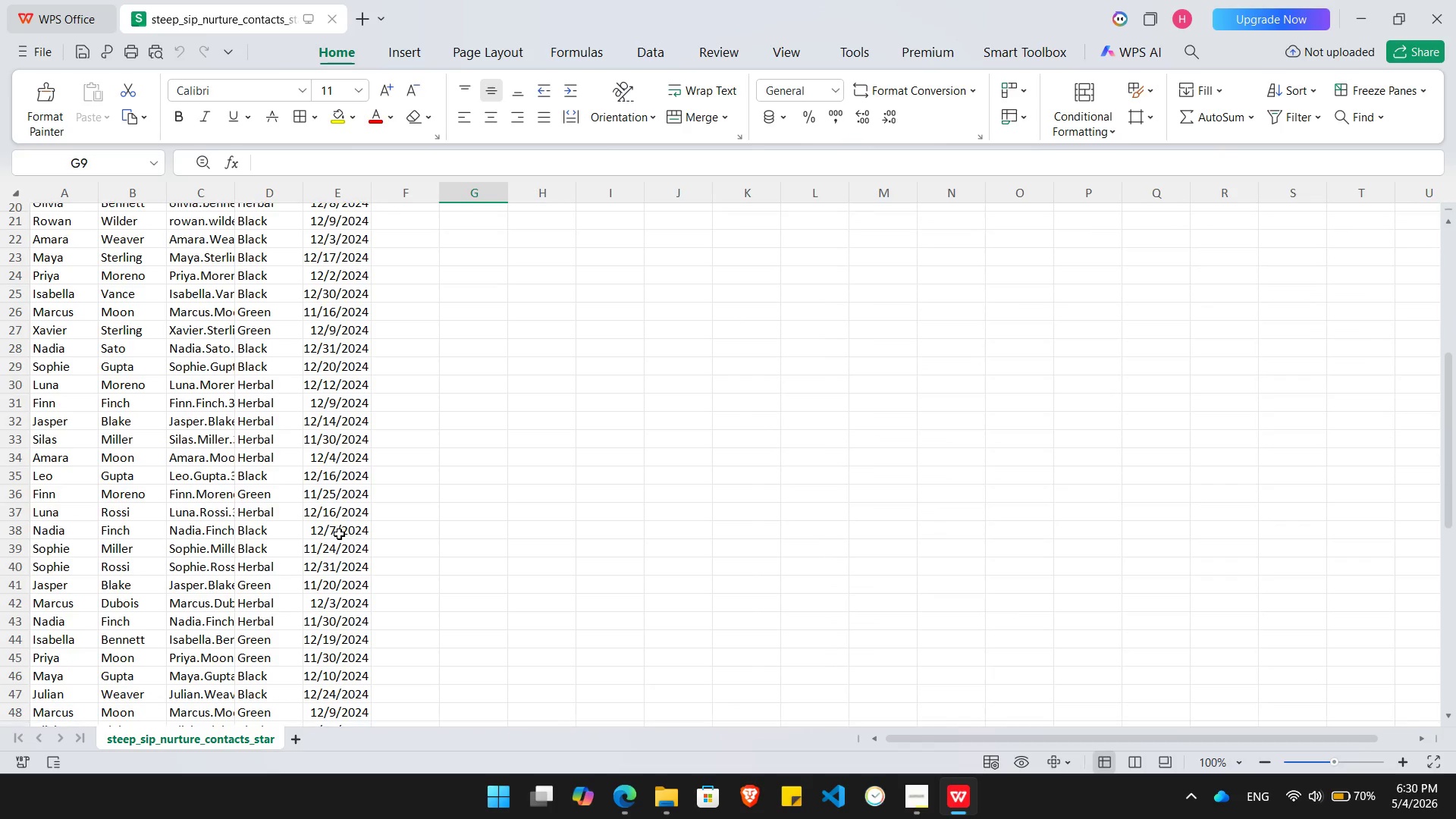 
key(Alt+AltLeft)
 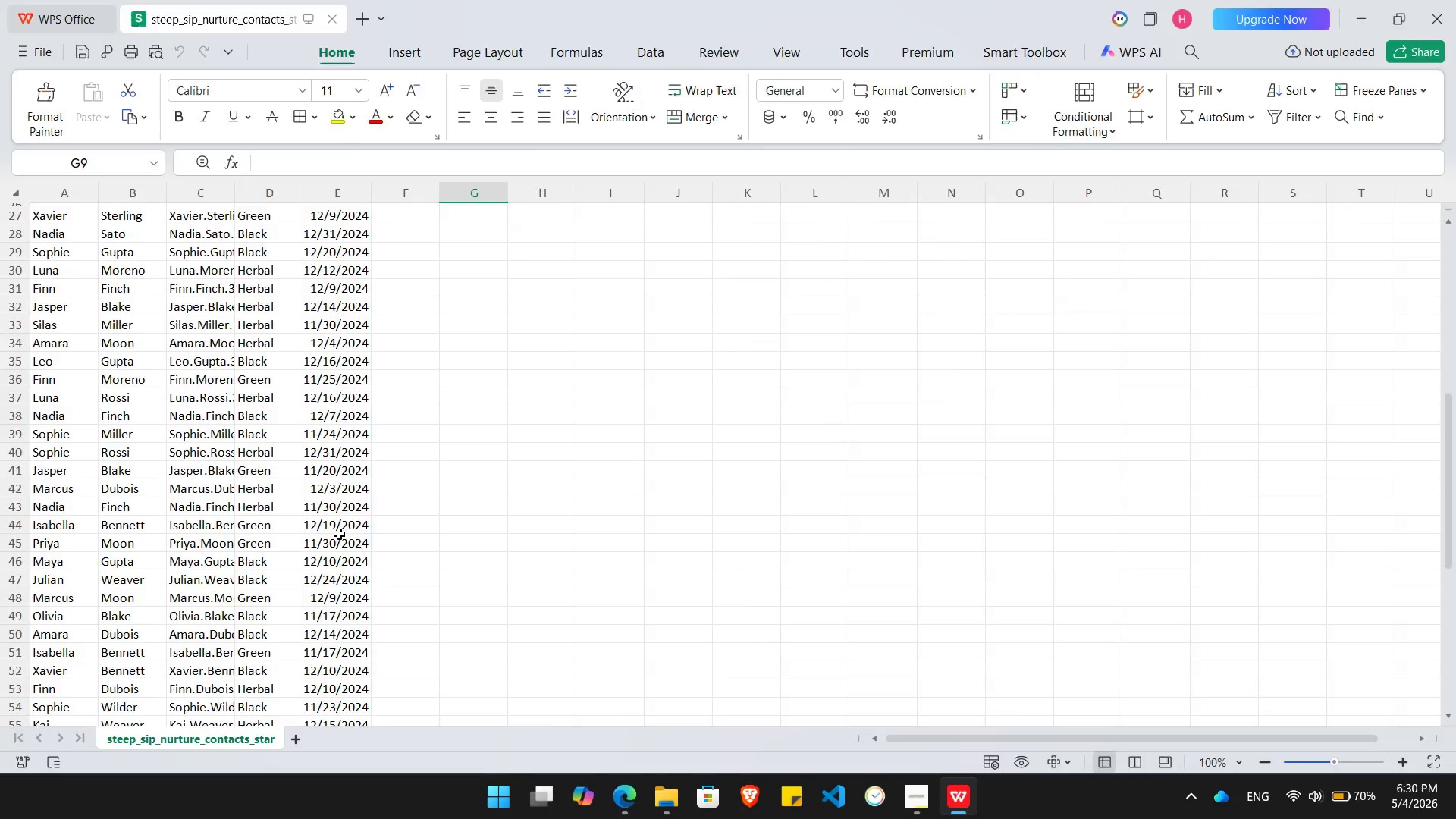 
key(Alt+Tab)
 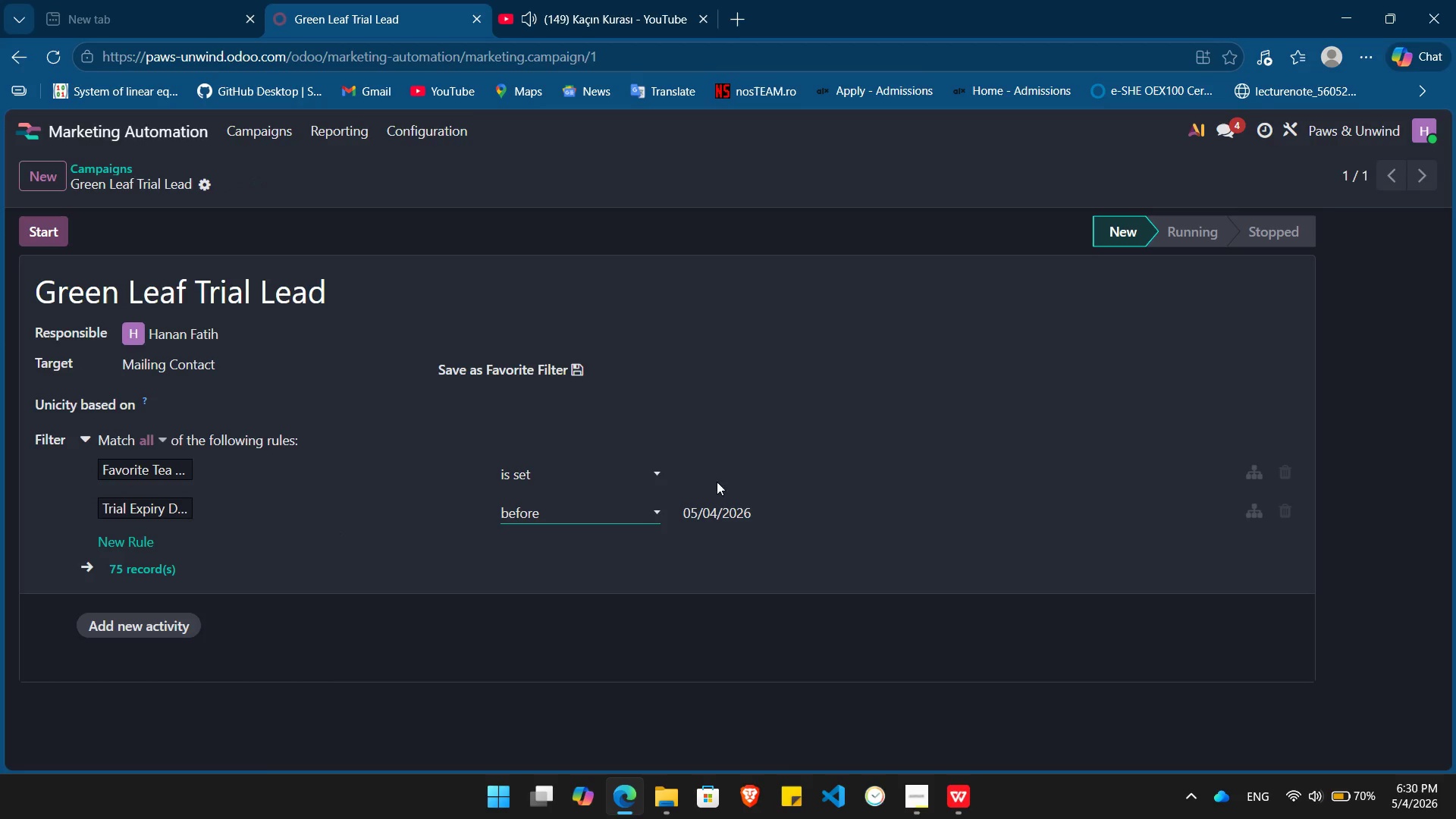 
key(Alt+AltLeft)
 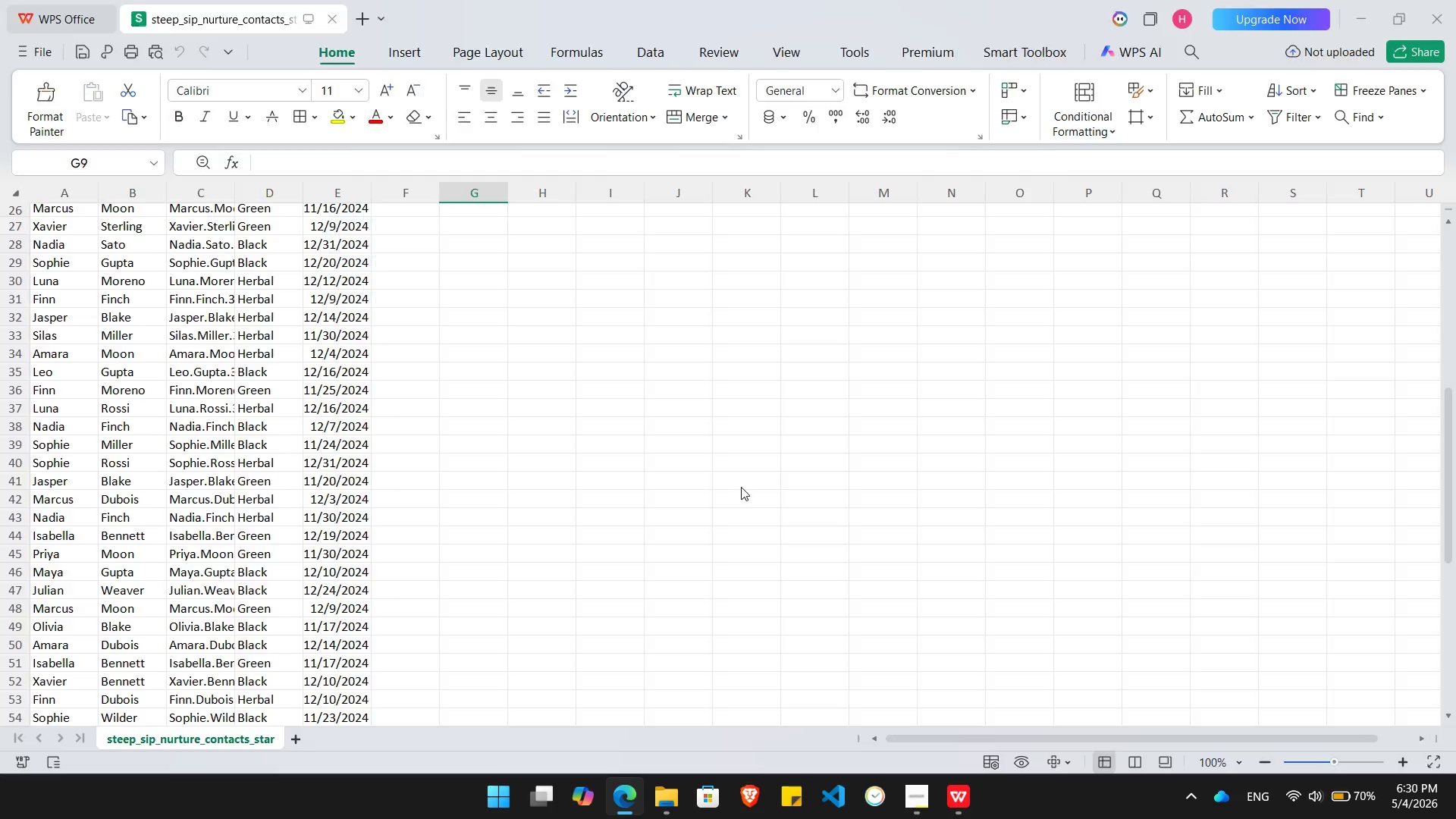 
key(Alt+Tab)
 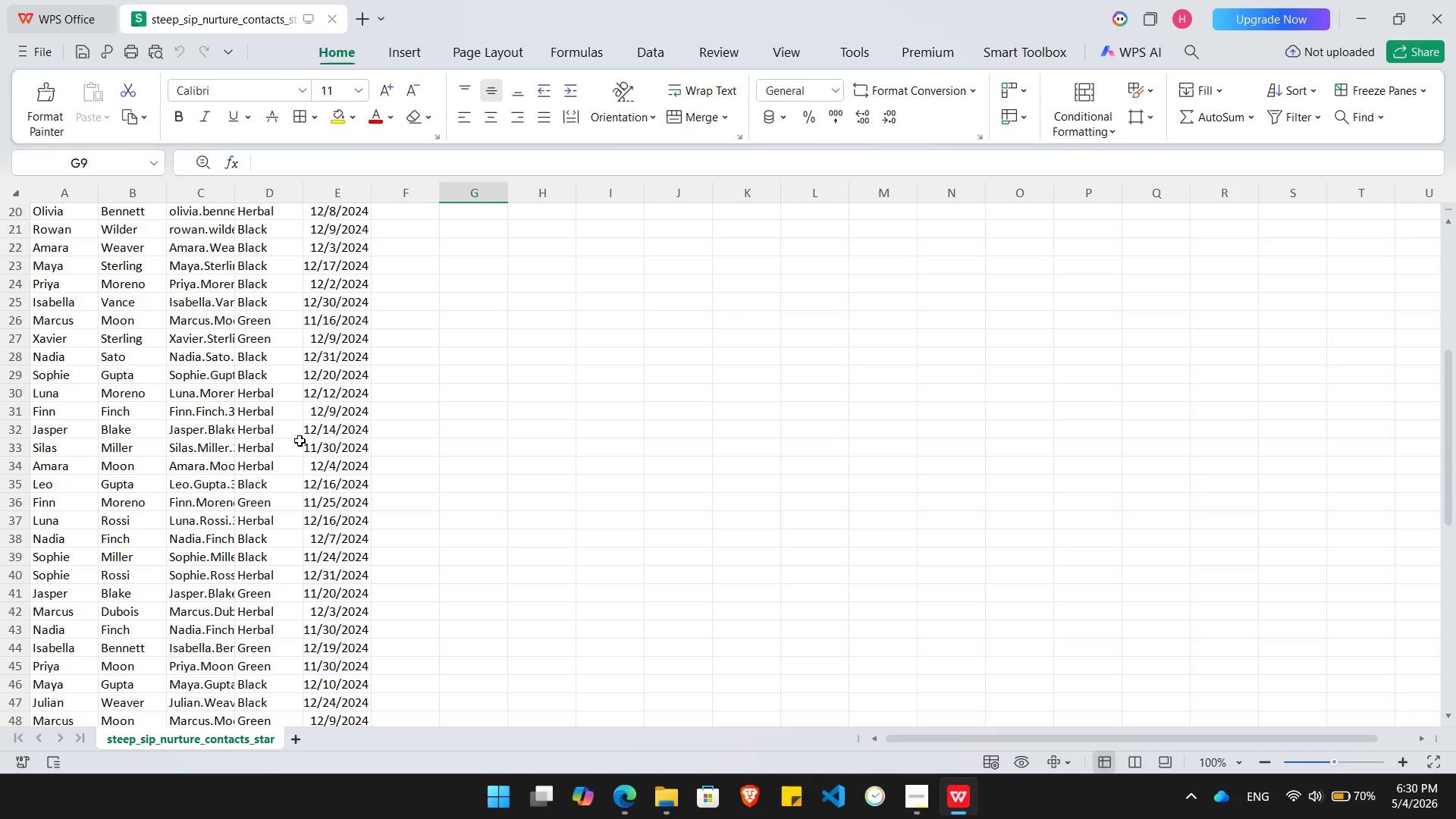 
key(Alt+AltLeft)
 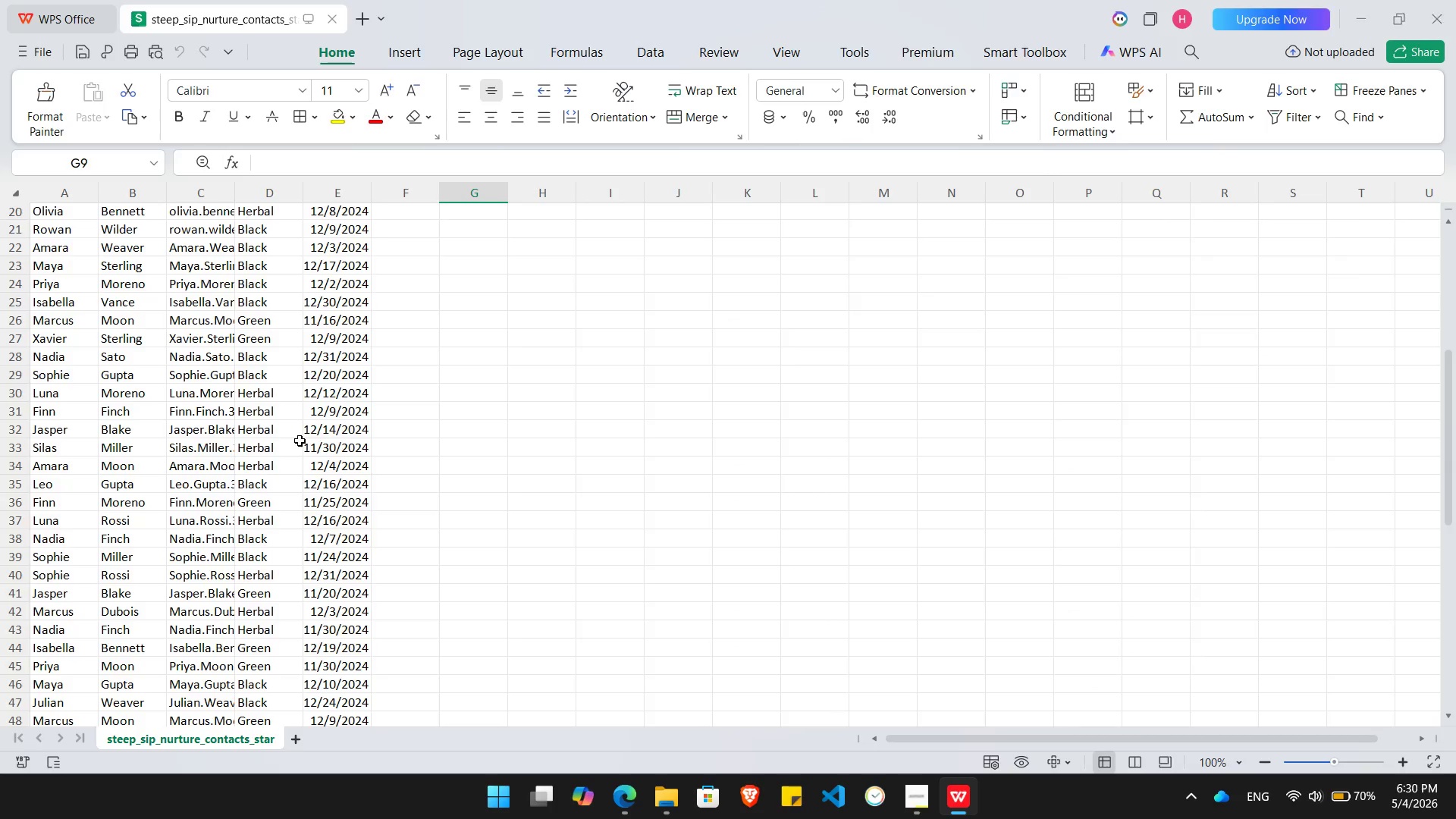 
key(Alt+Tab)
 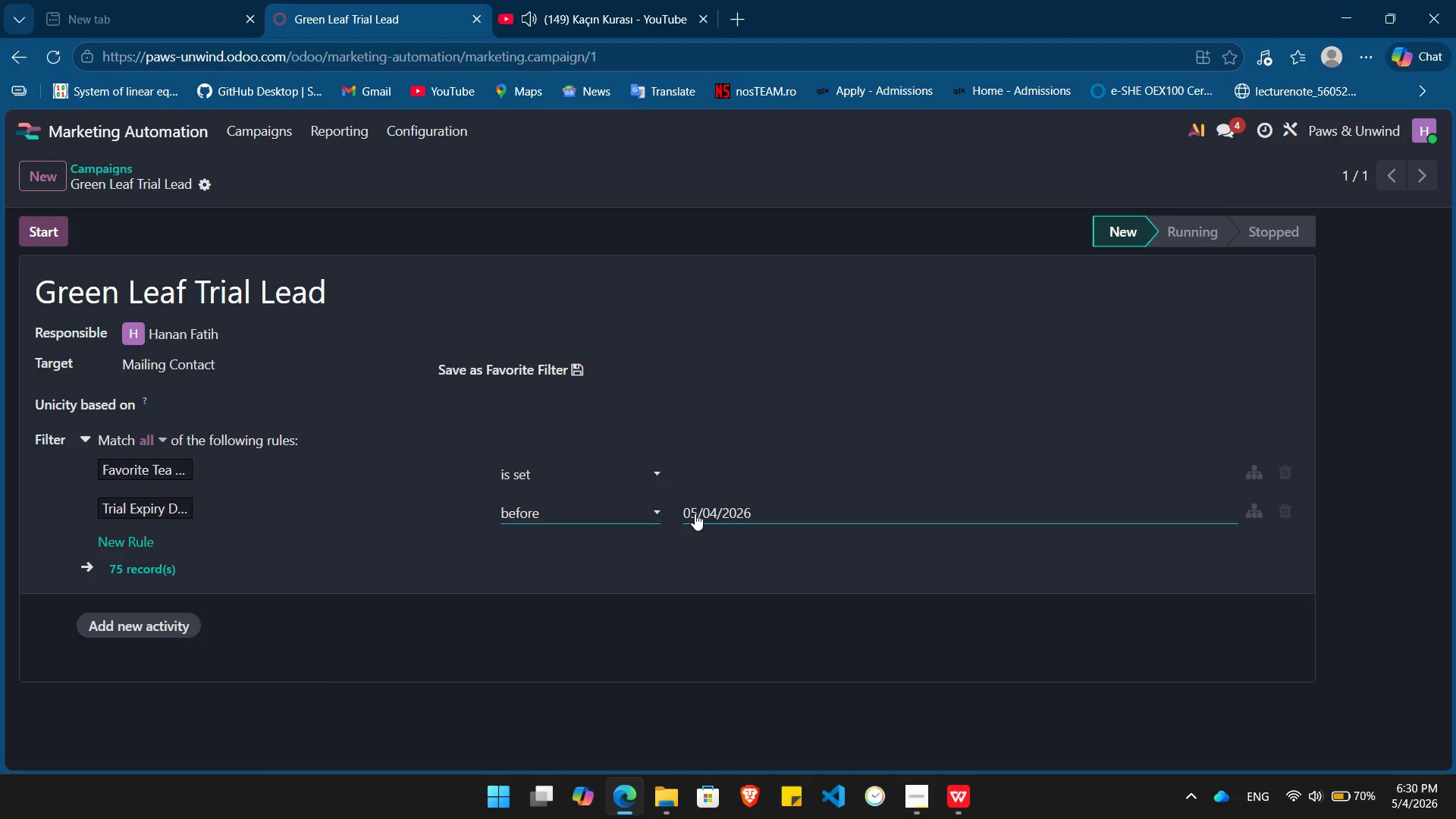 
left_click([694, 513])
 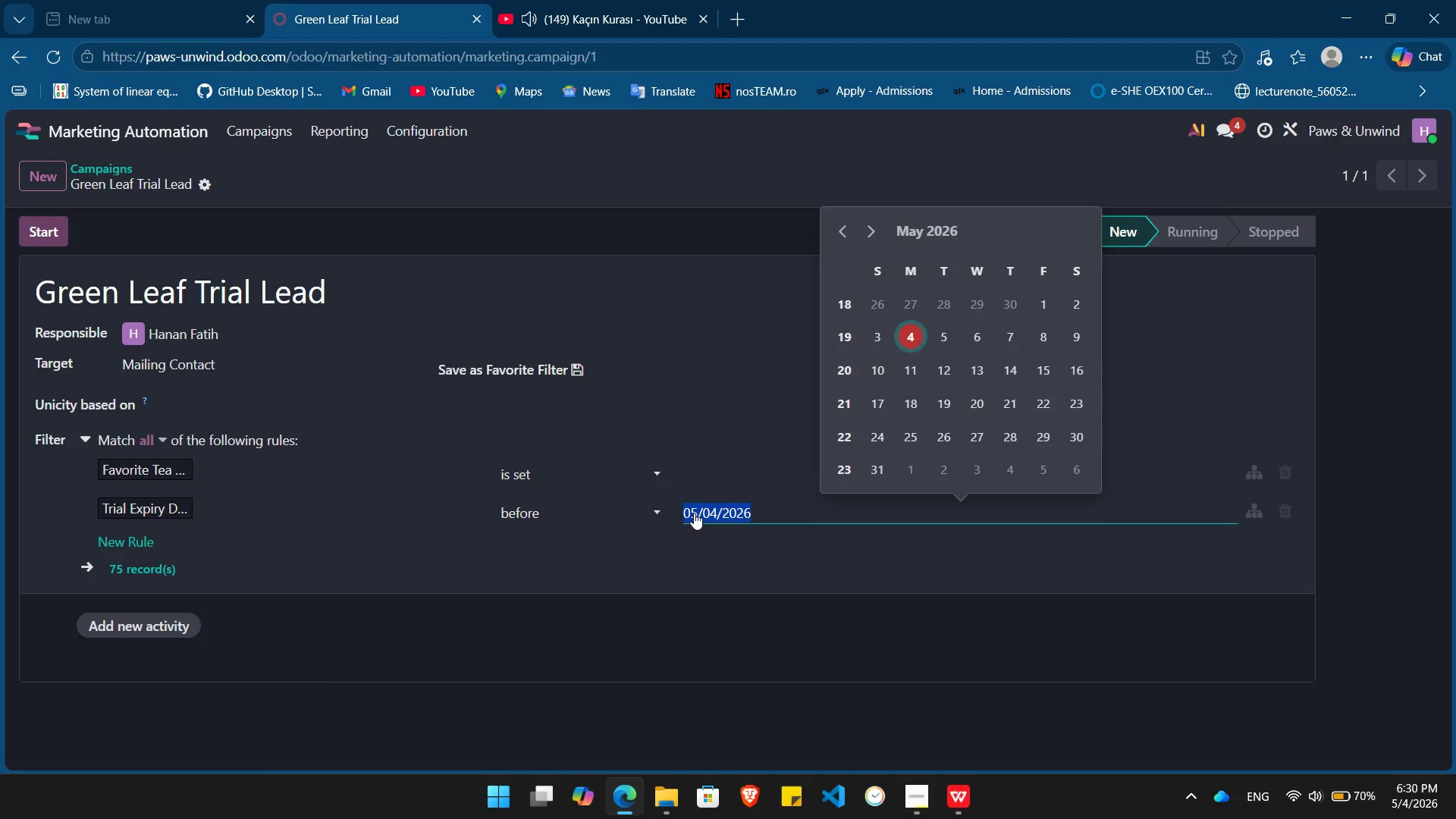 
key(Numpad1)
 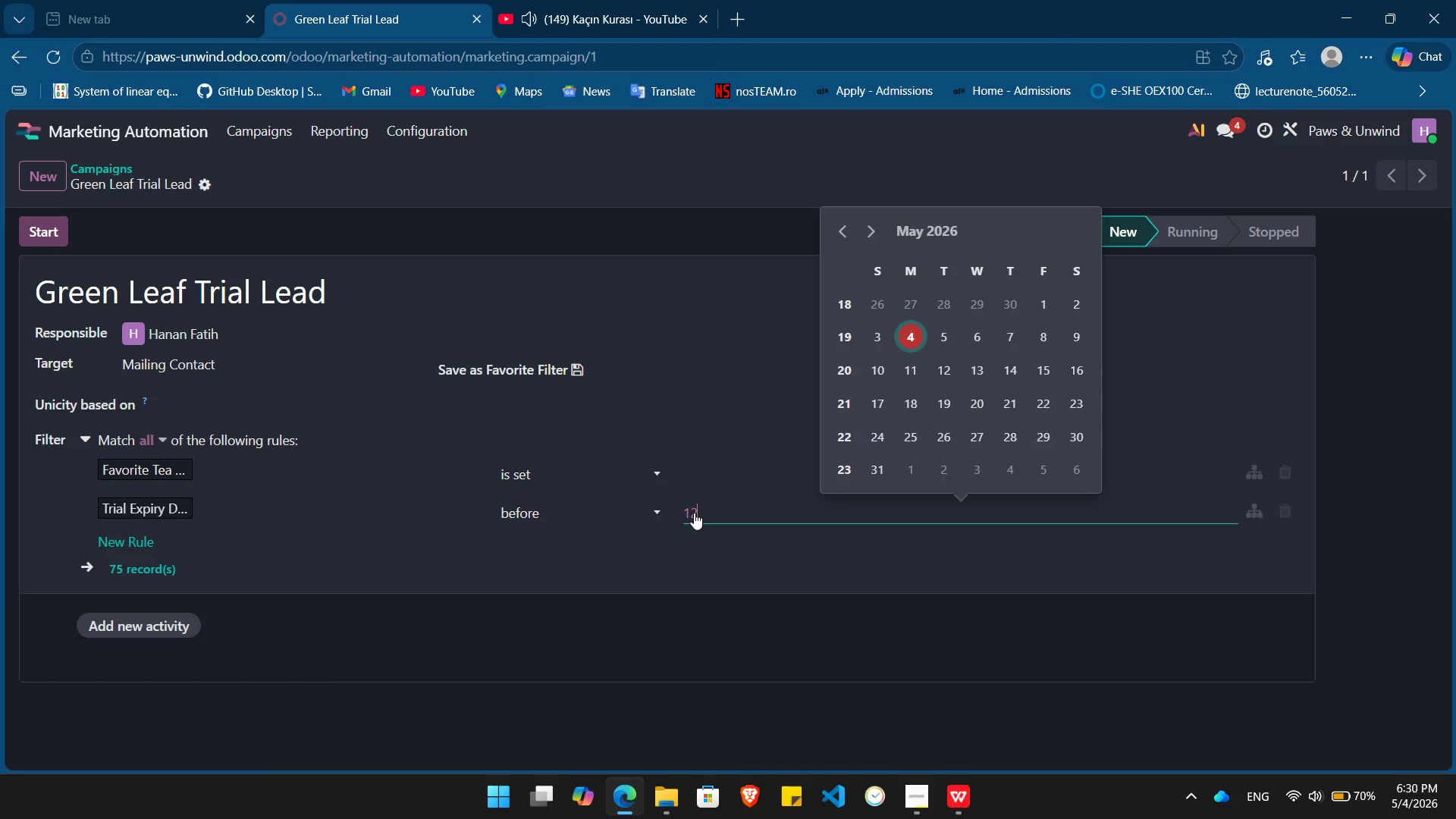 
key(Numpad2)
 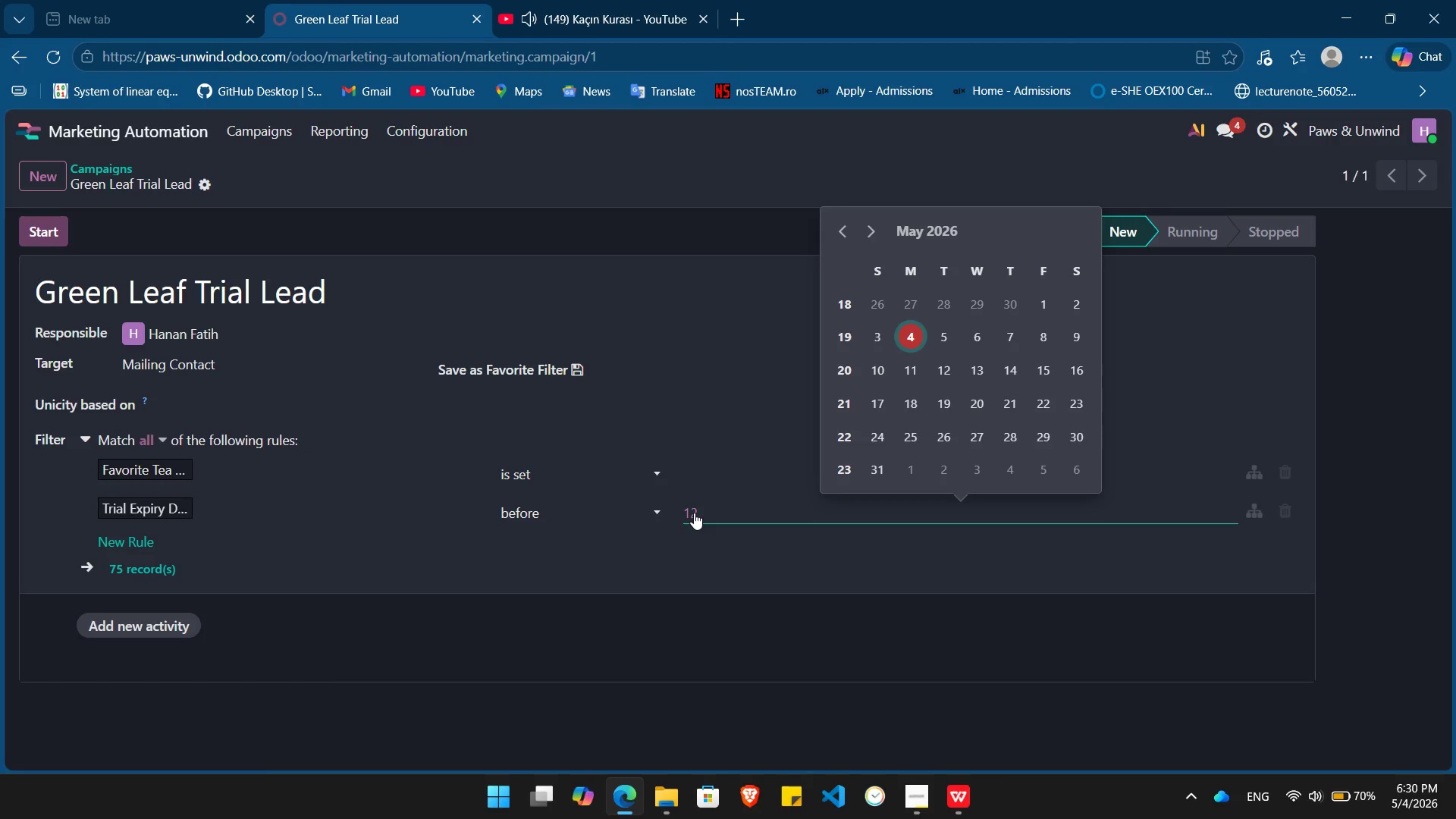 
key(NumpadDivide)
 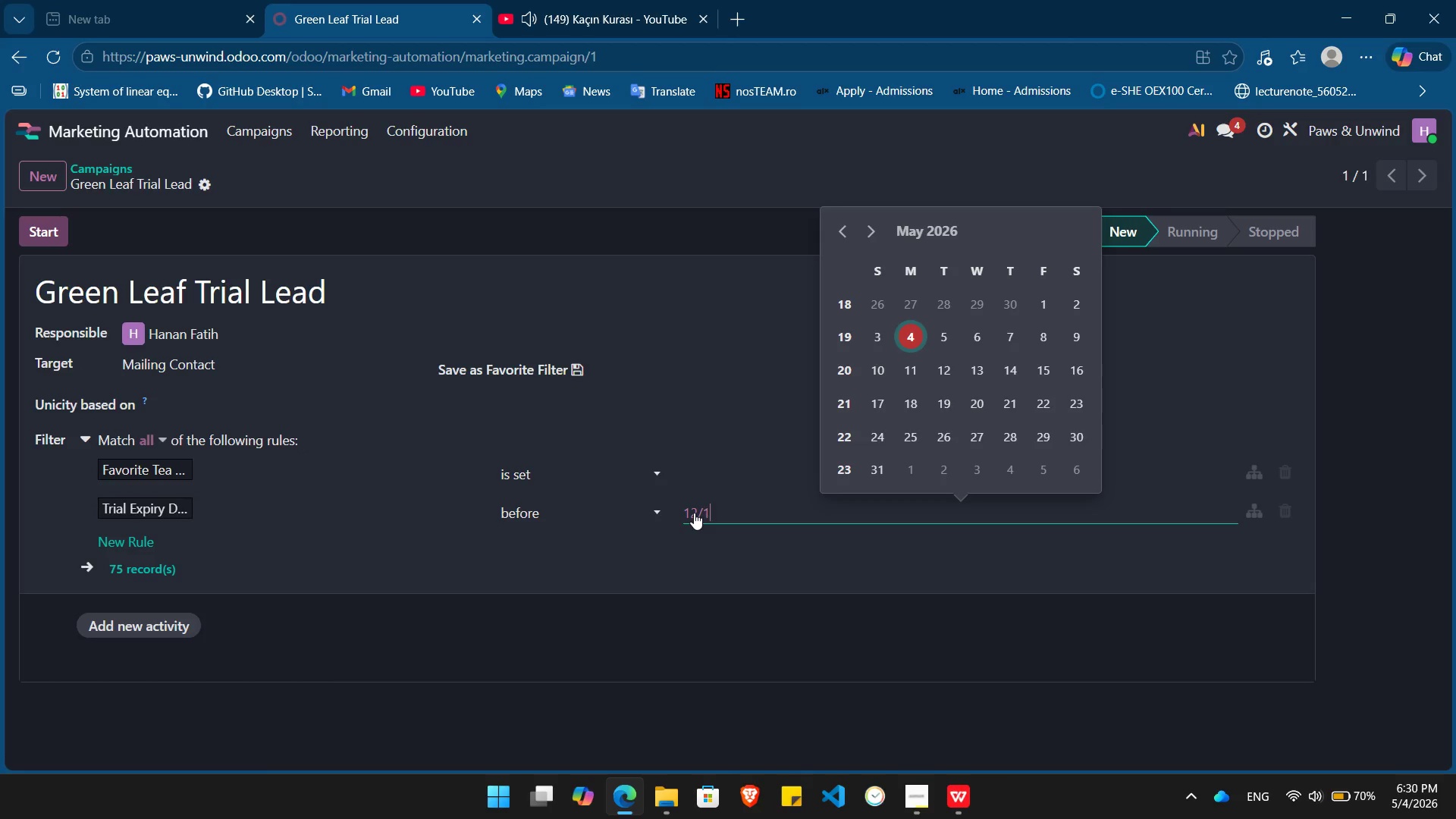 
key(Numpad1)
 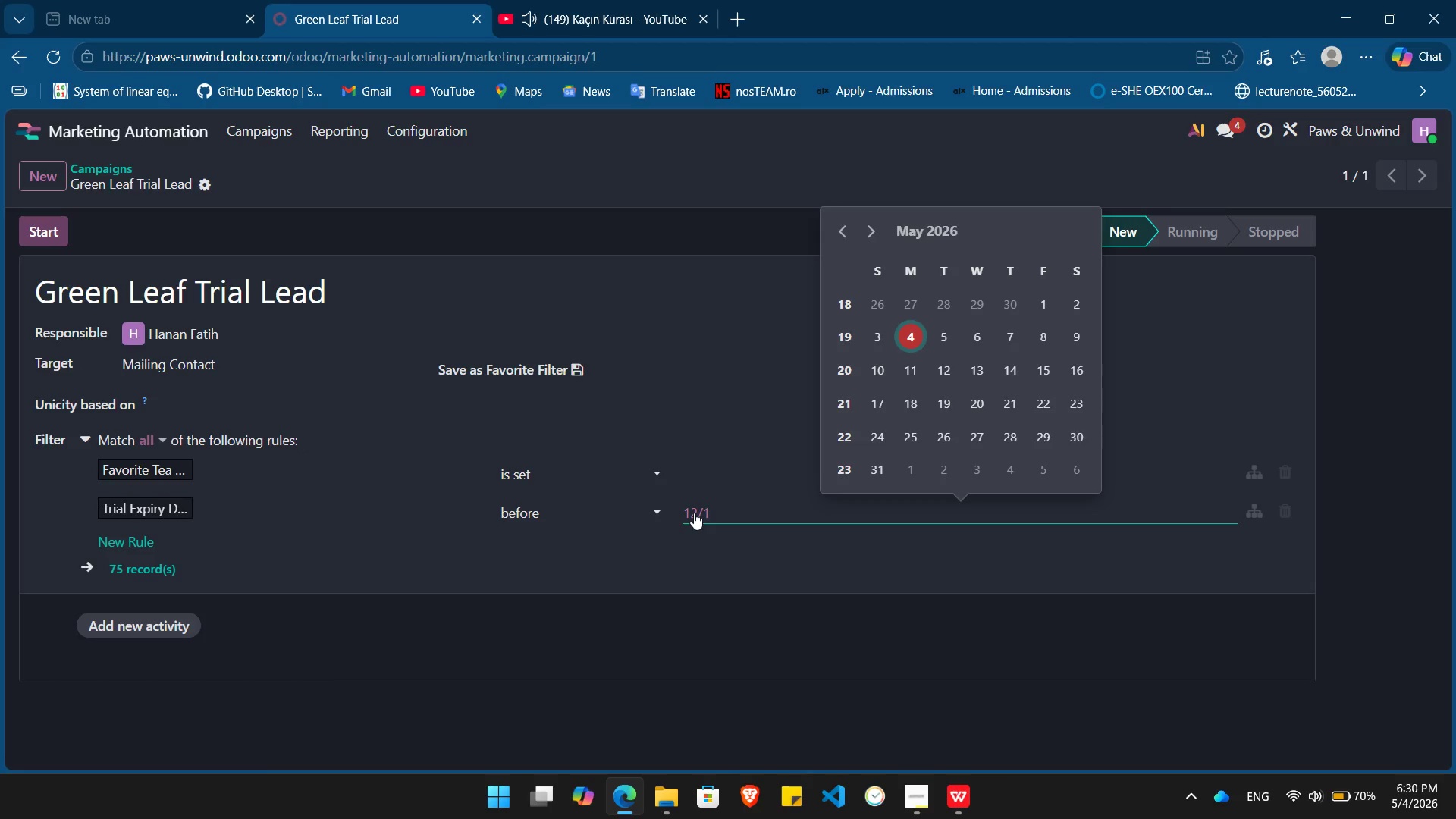 
key(Backspace)
 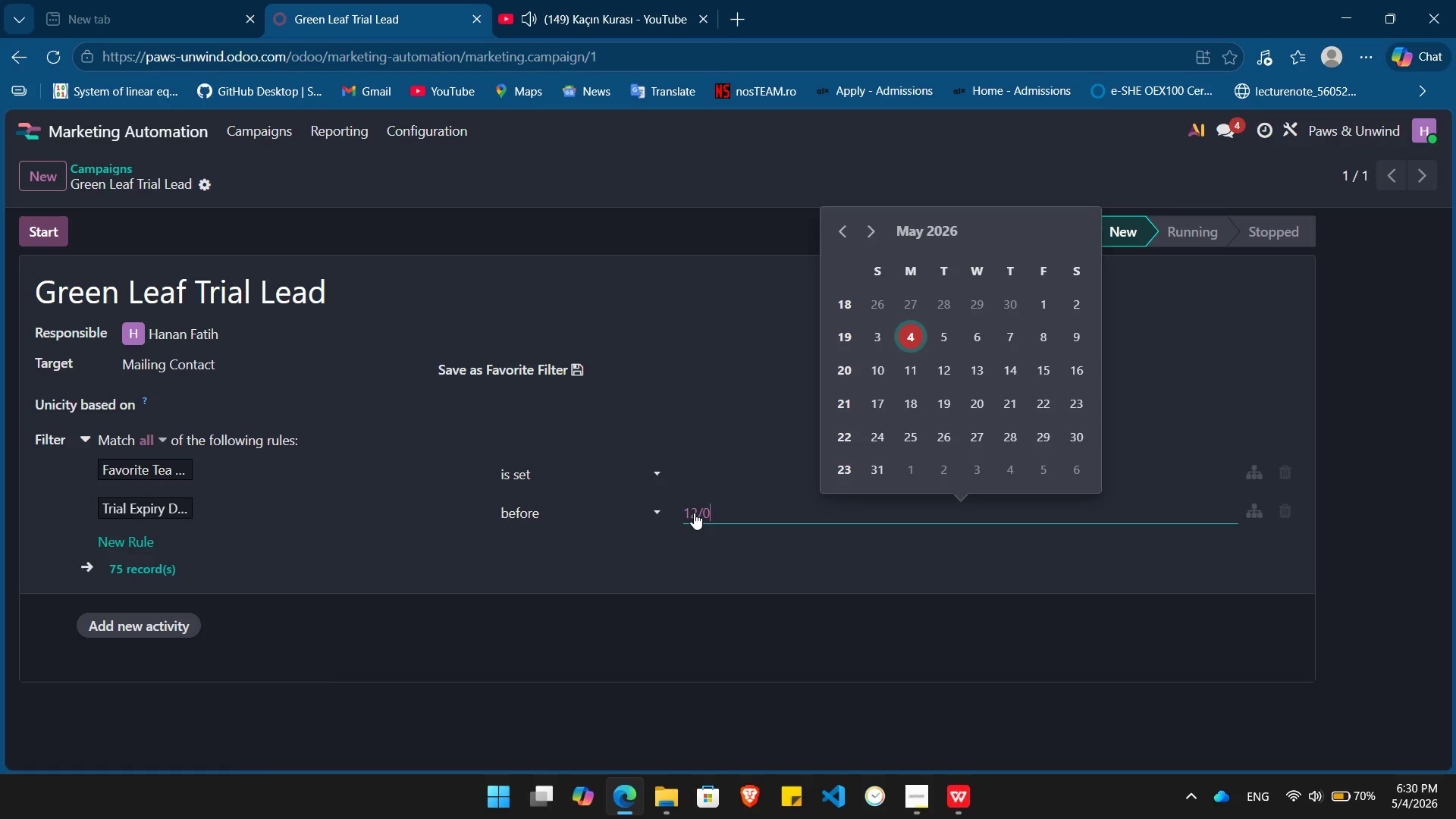 
key(Numpad0)
 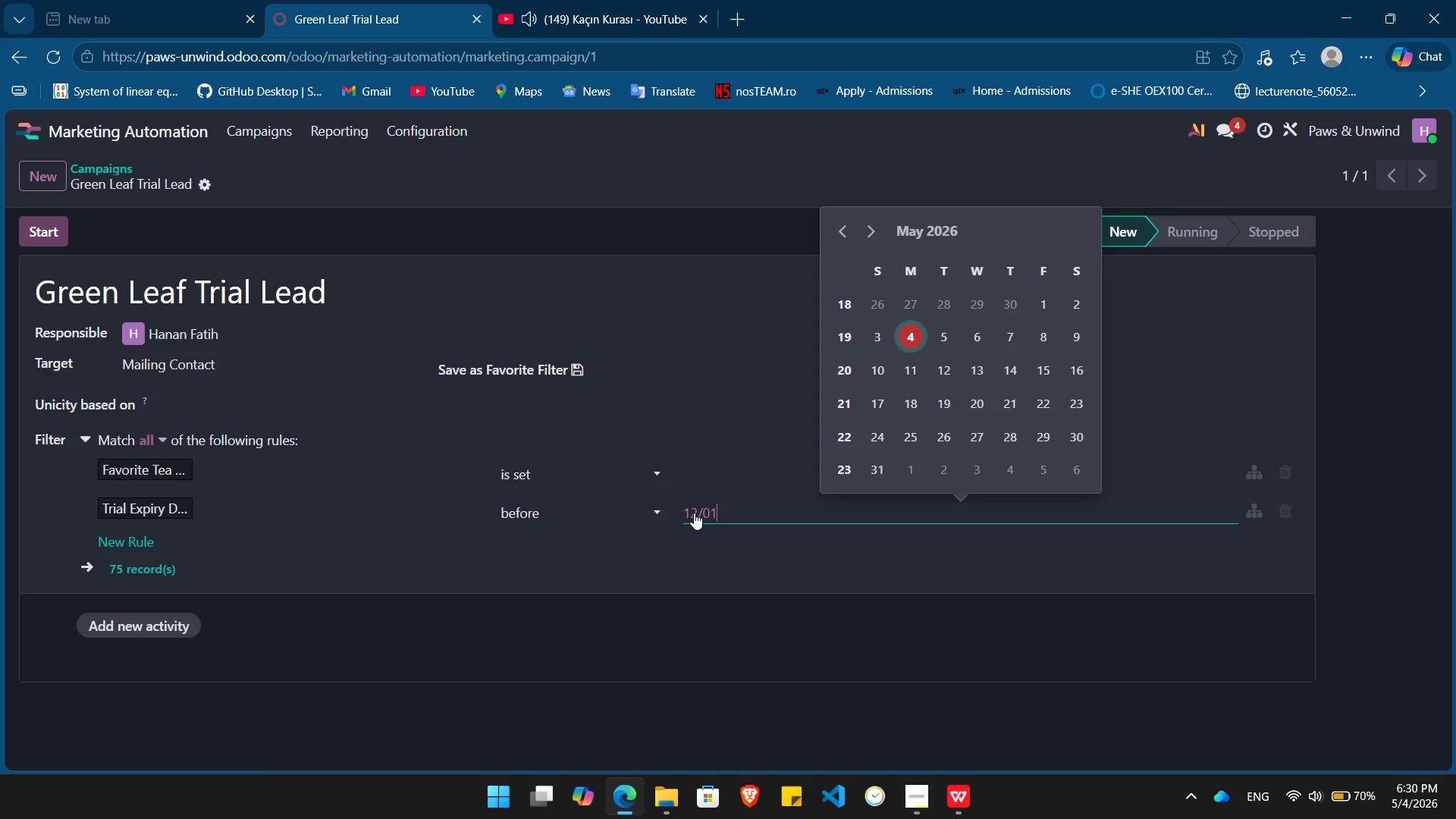 
key(Numpad1)
 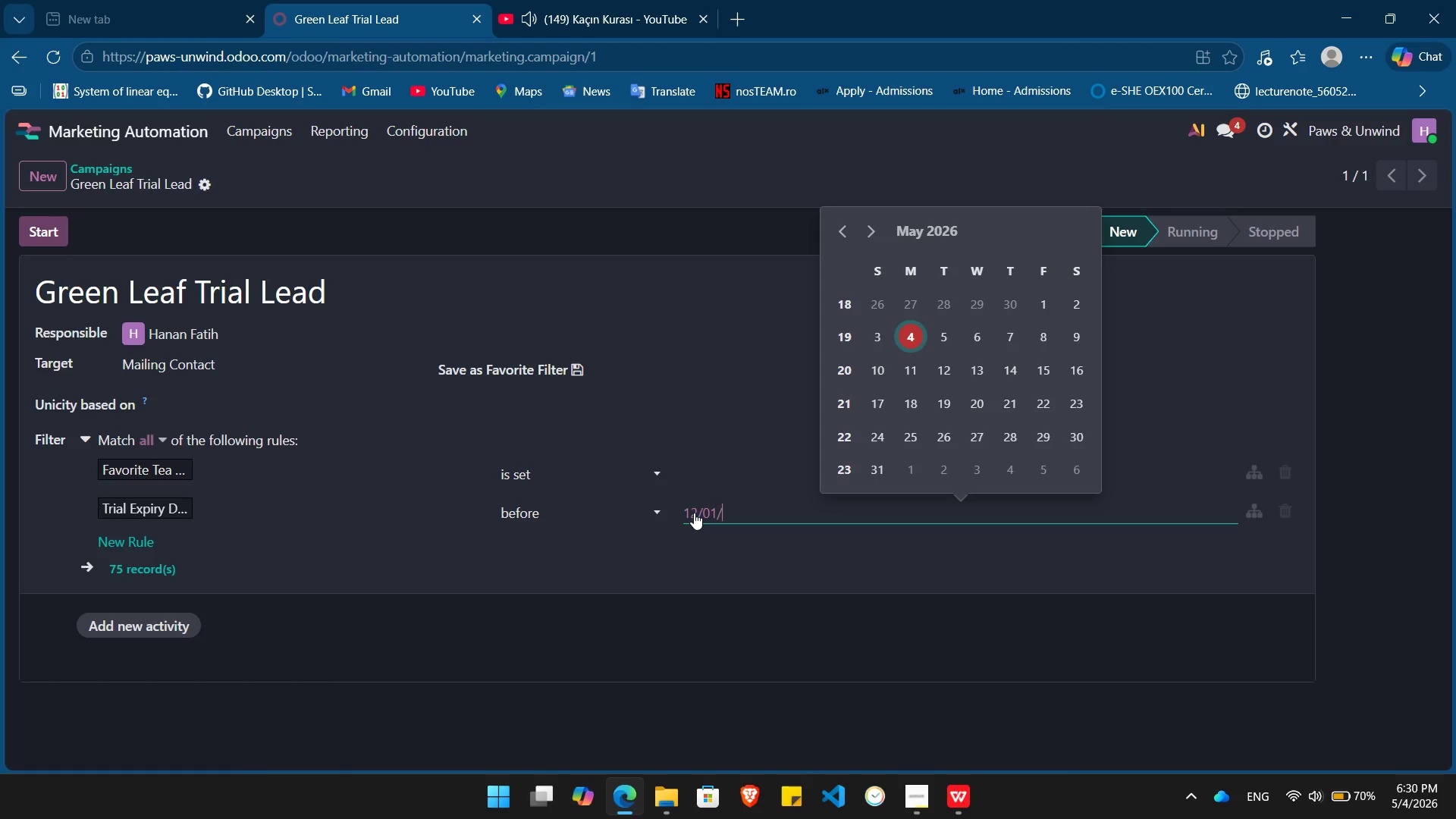 
key(NumpadDivide)
 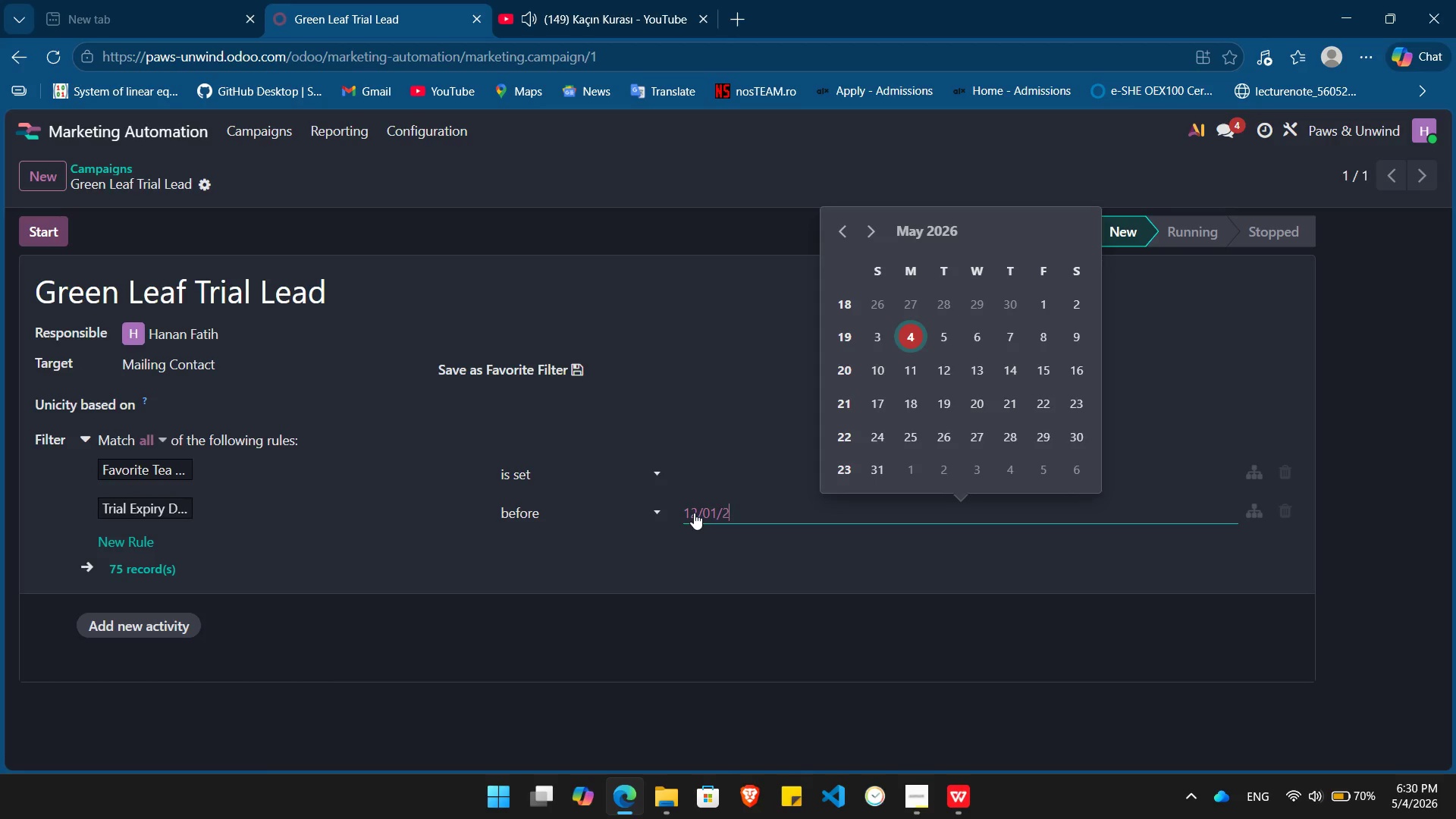 
key(Numpad2)
 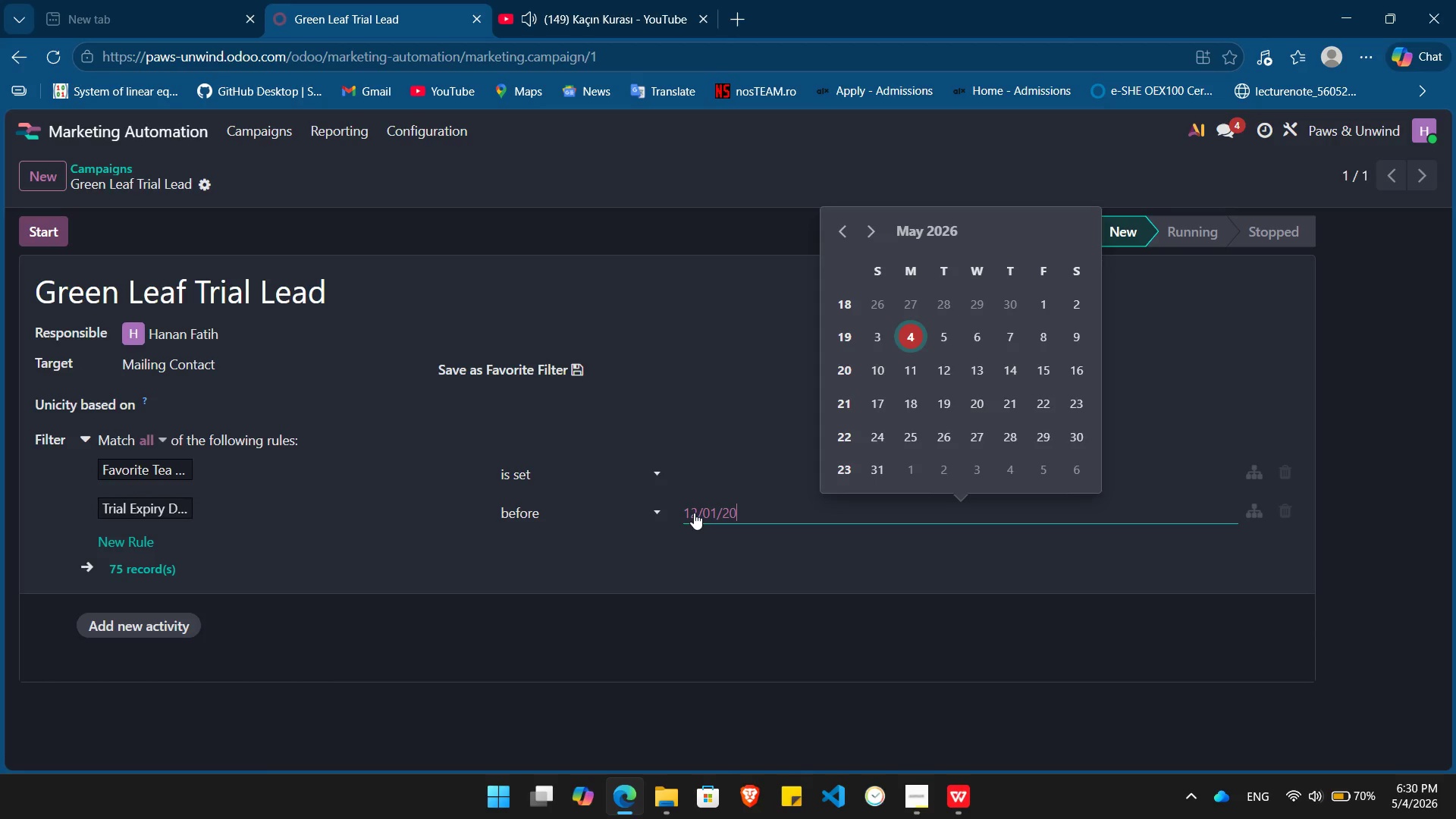 
key(Numpad0)
 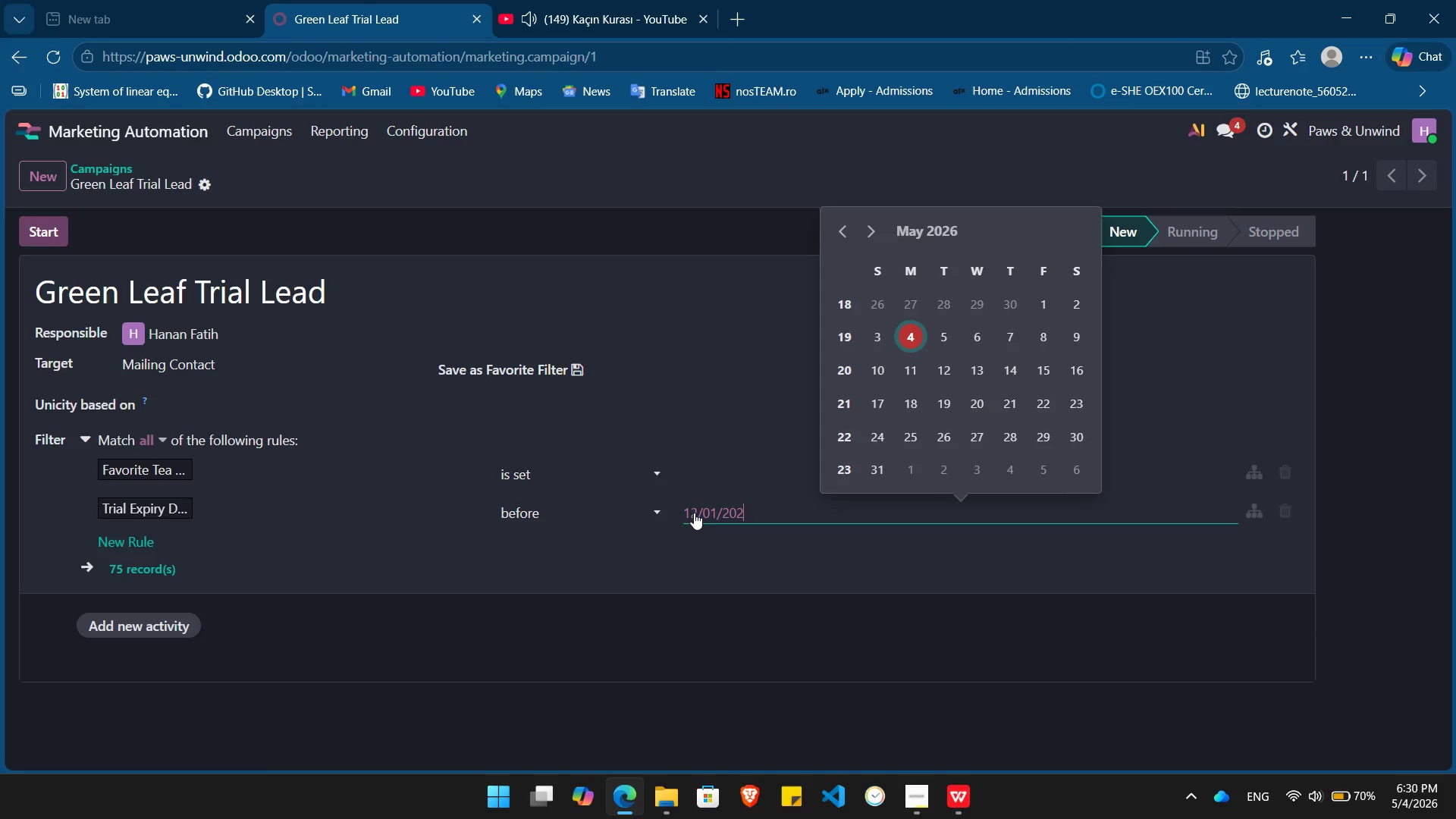 
key(Numpad2)
 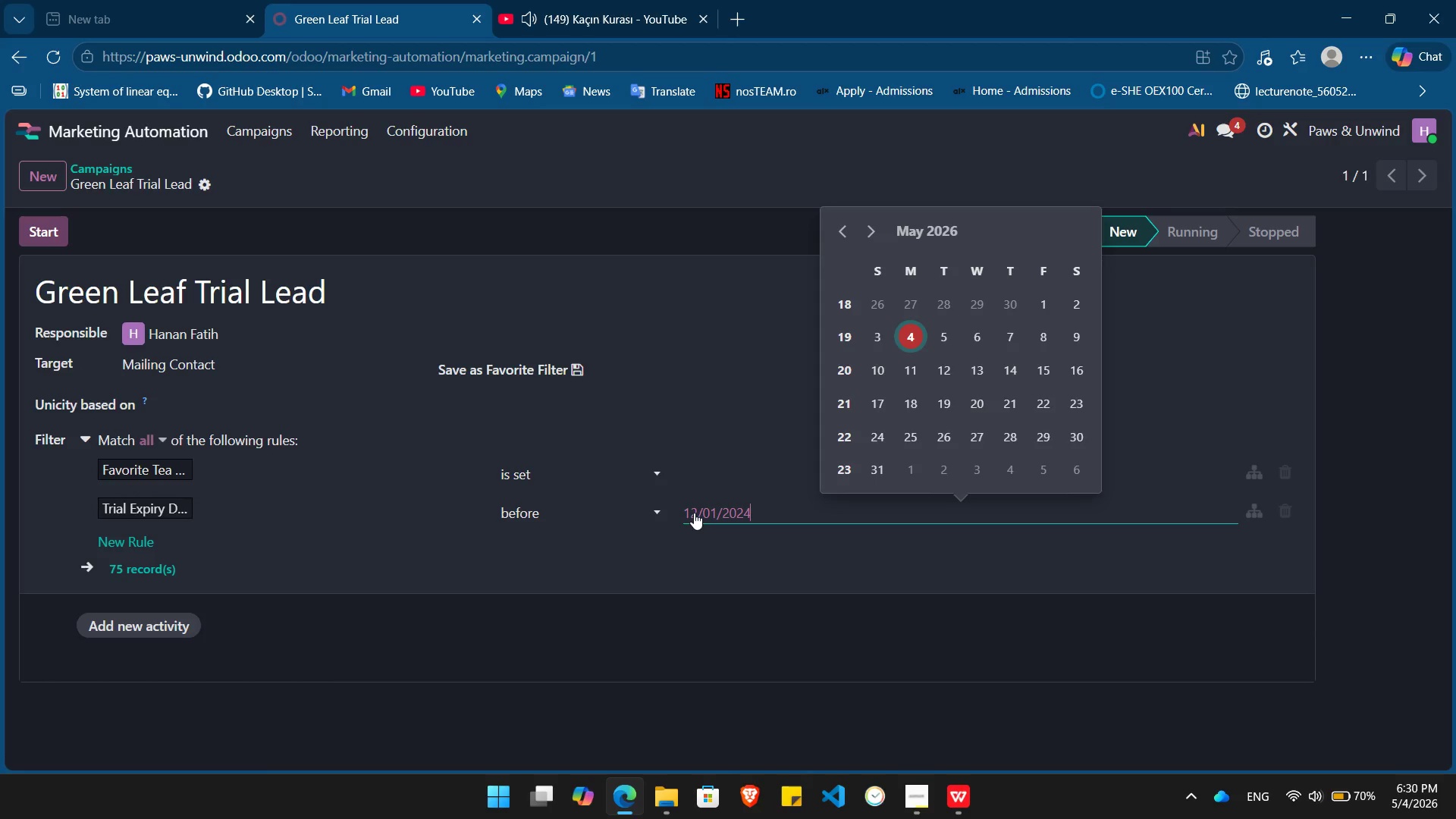 
key(Numpad4)
 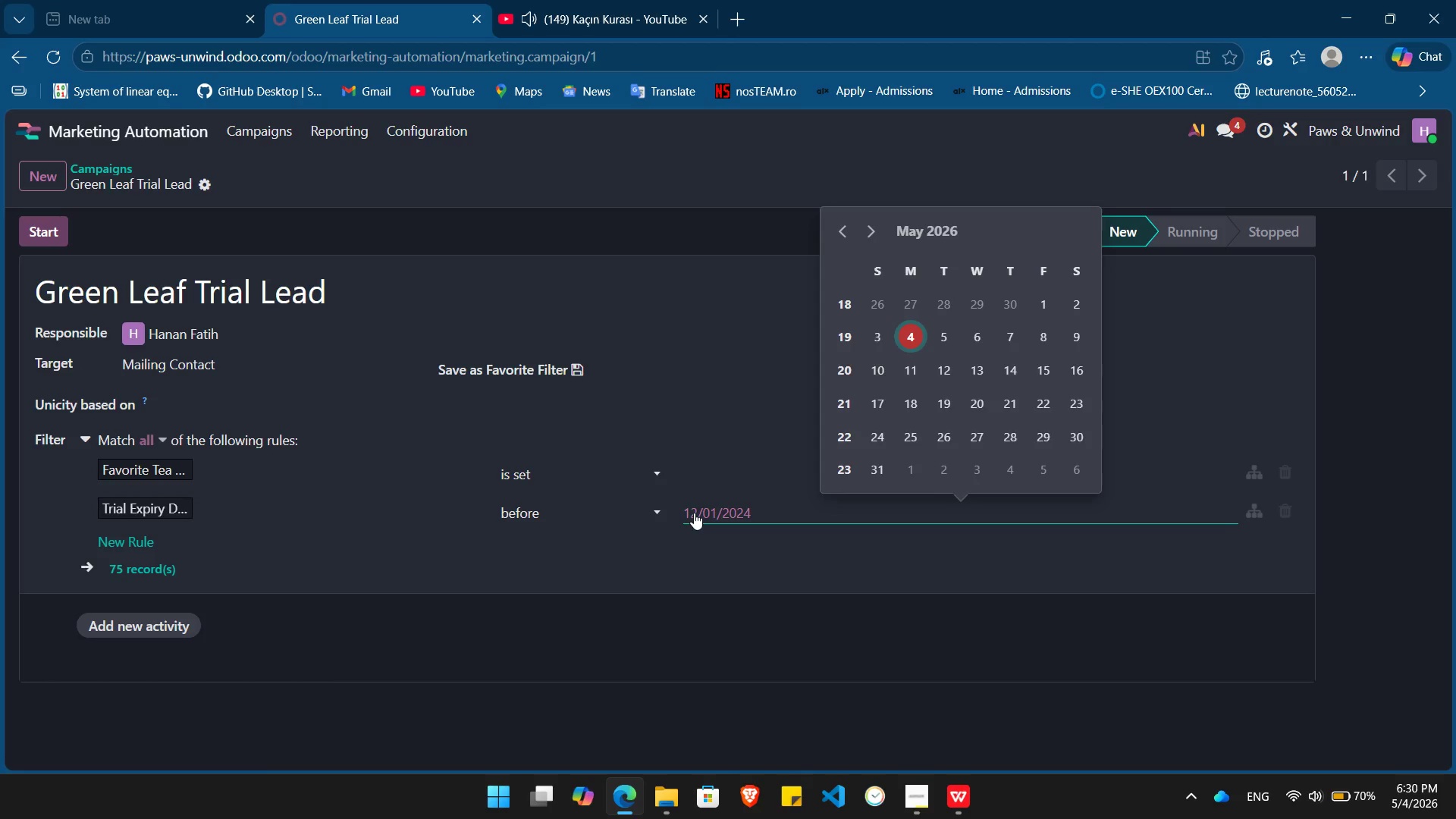 
key(Enter)
 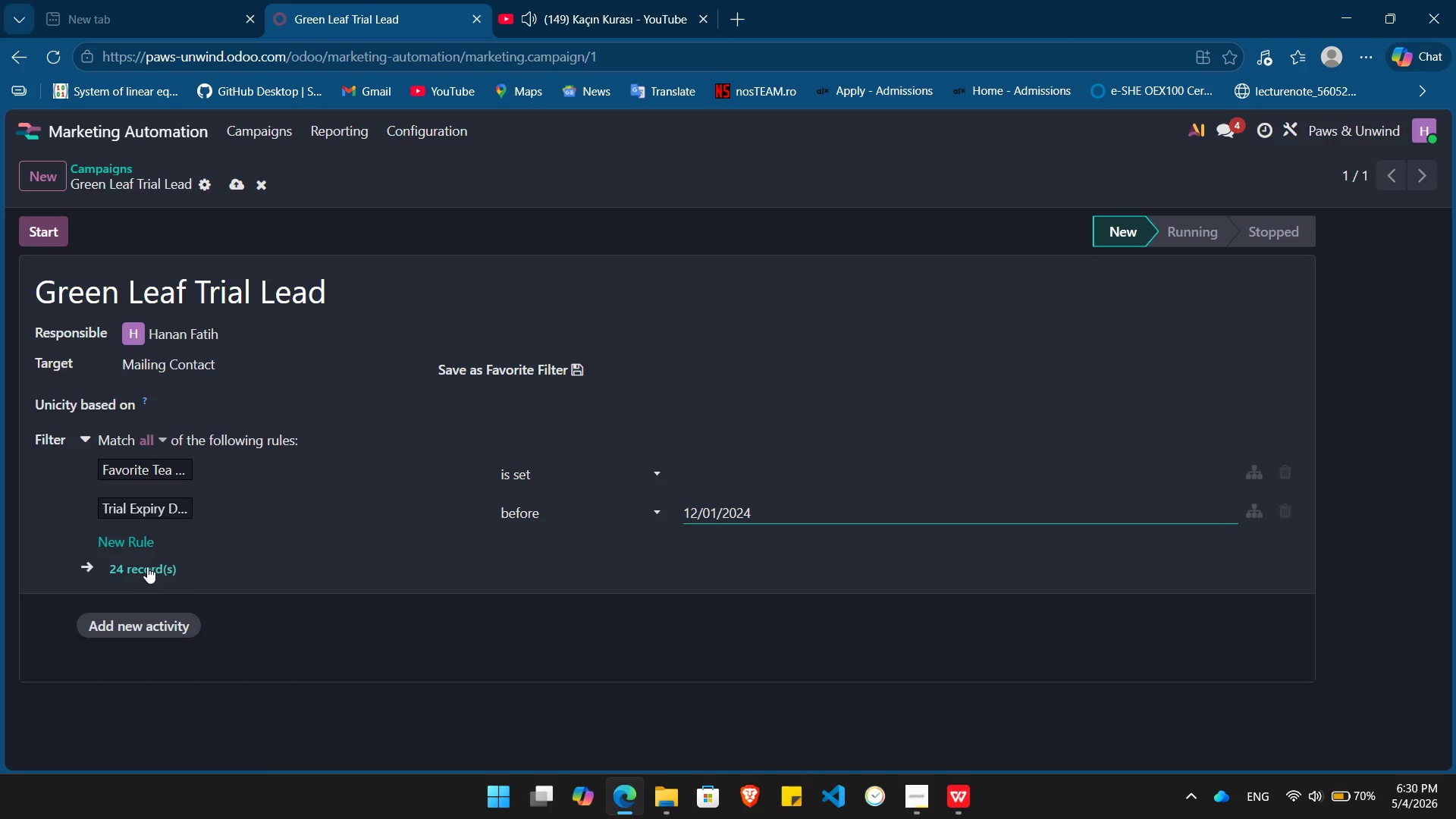 
left_click([142, 568])
 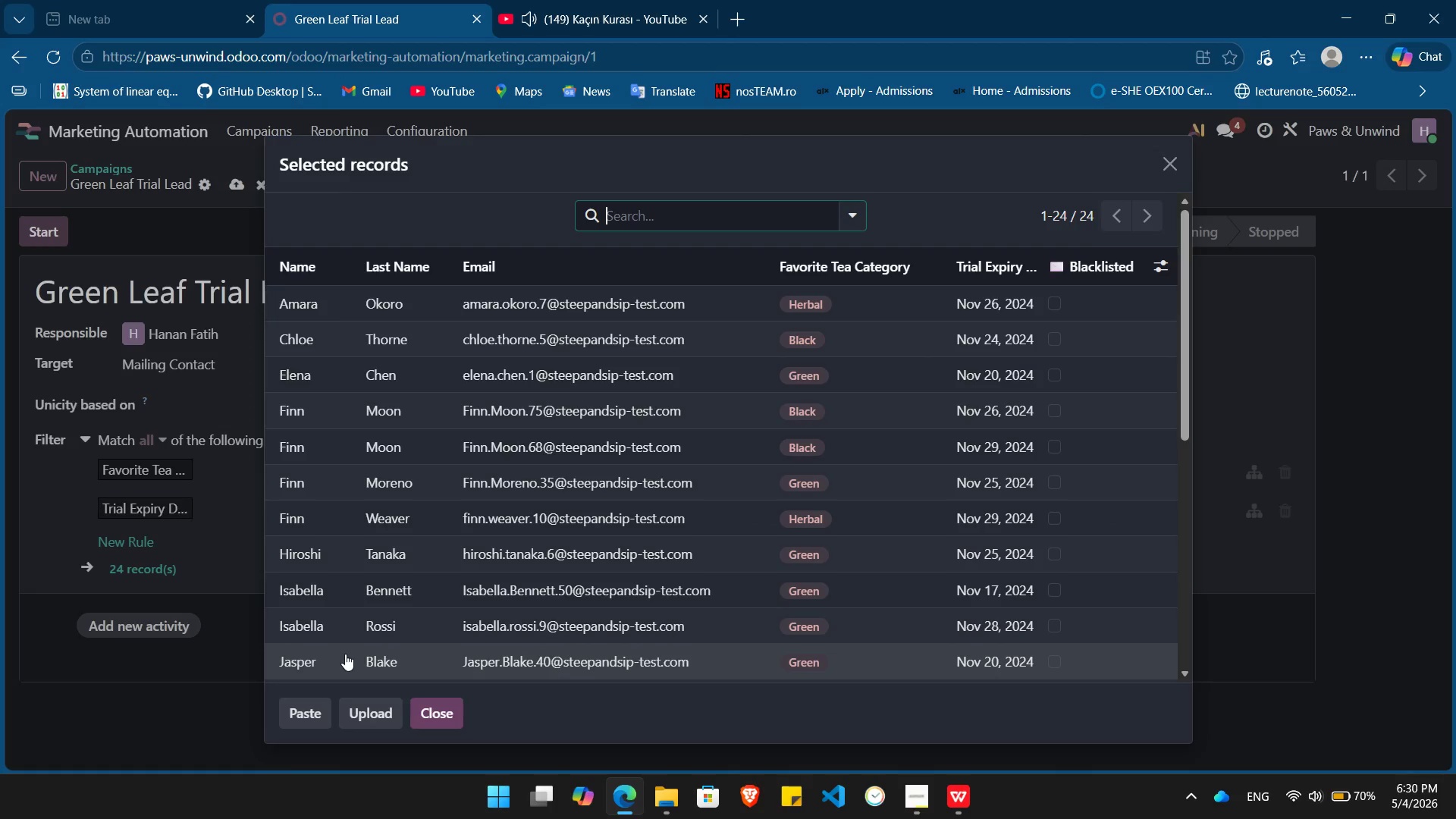 
left_click([431, 709])
 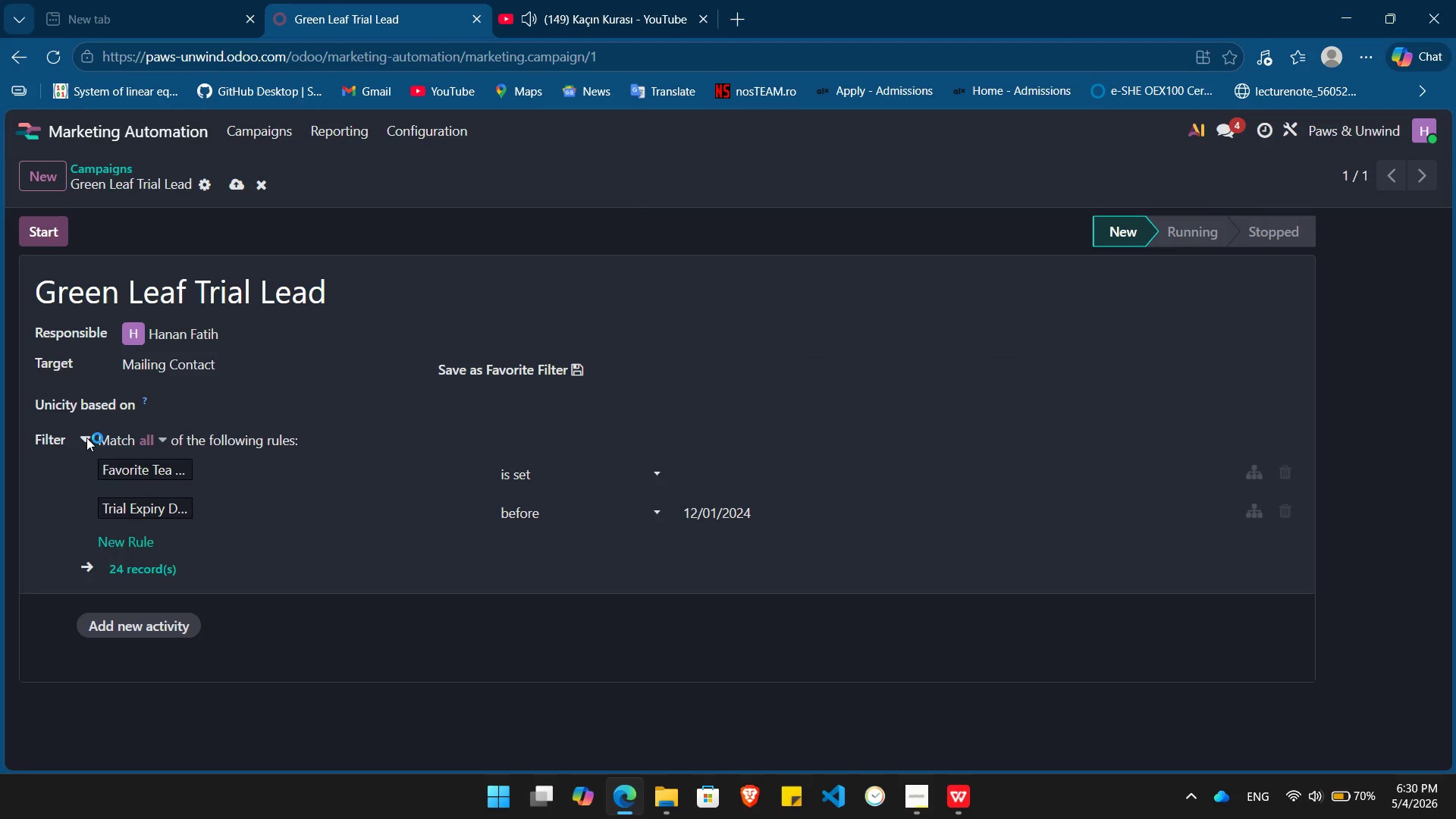 
left_click([86, 438])
 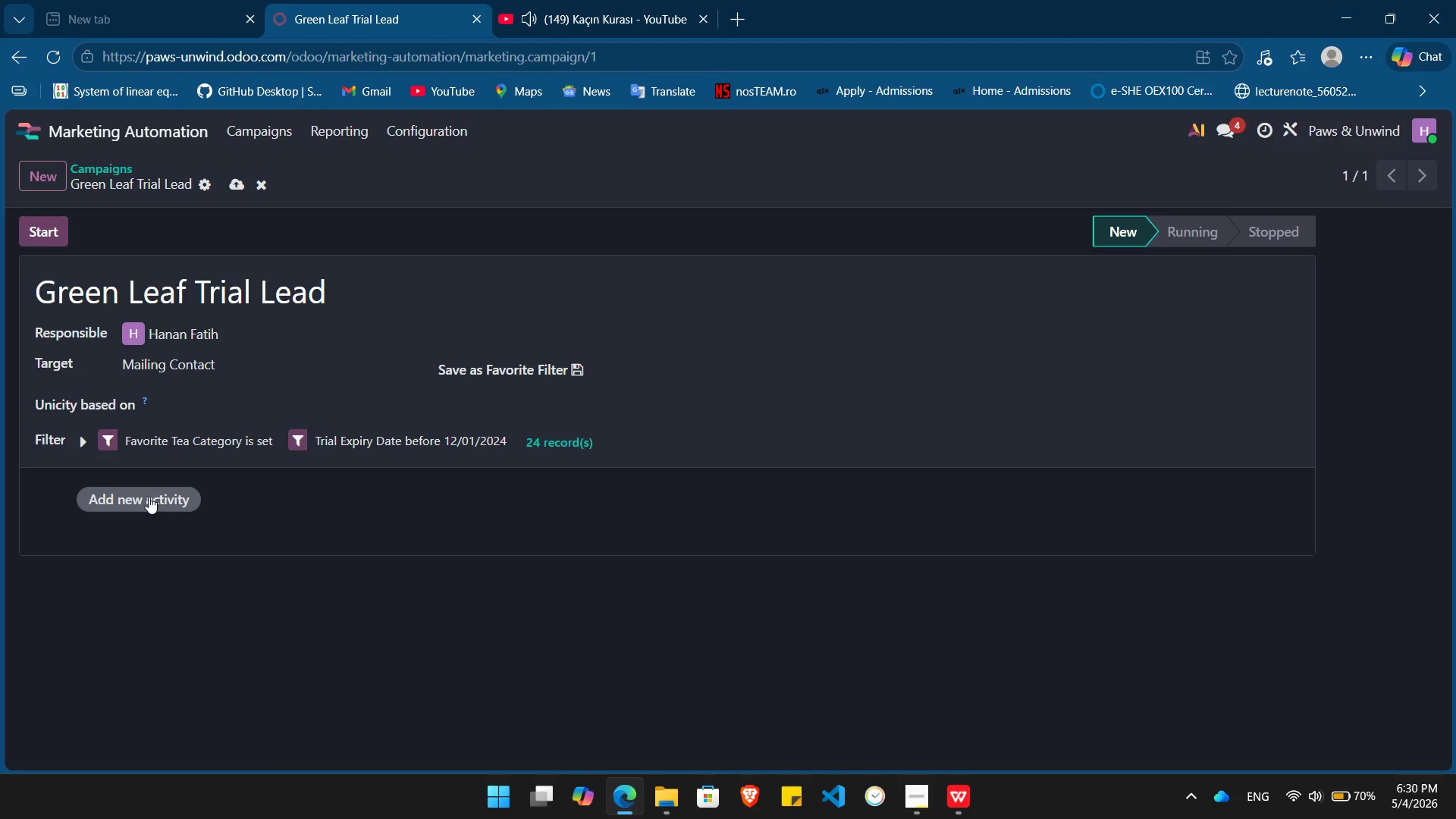 
key(Alt+Tab)
 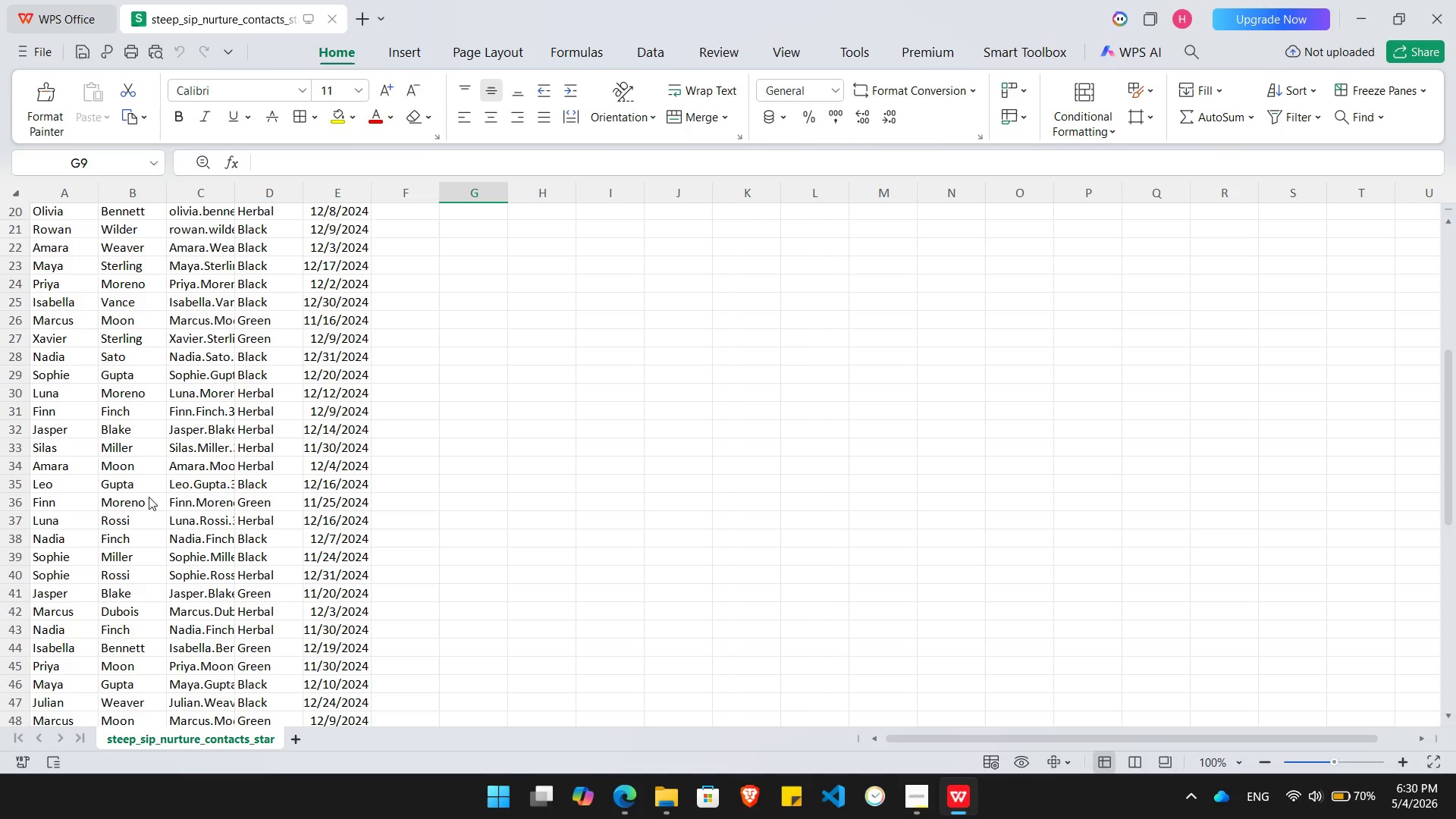 
key(Alt+AltLeft)
 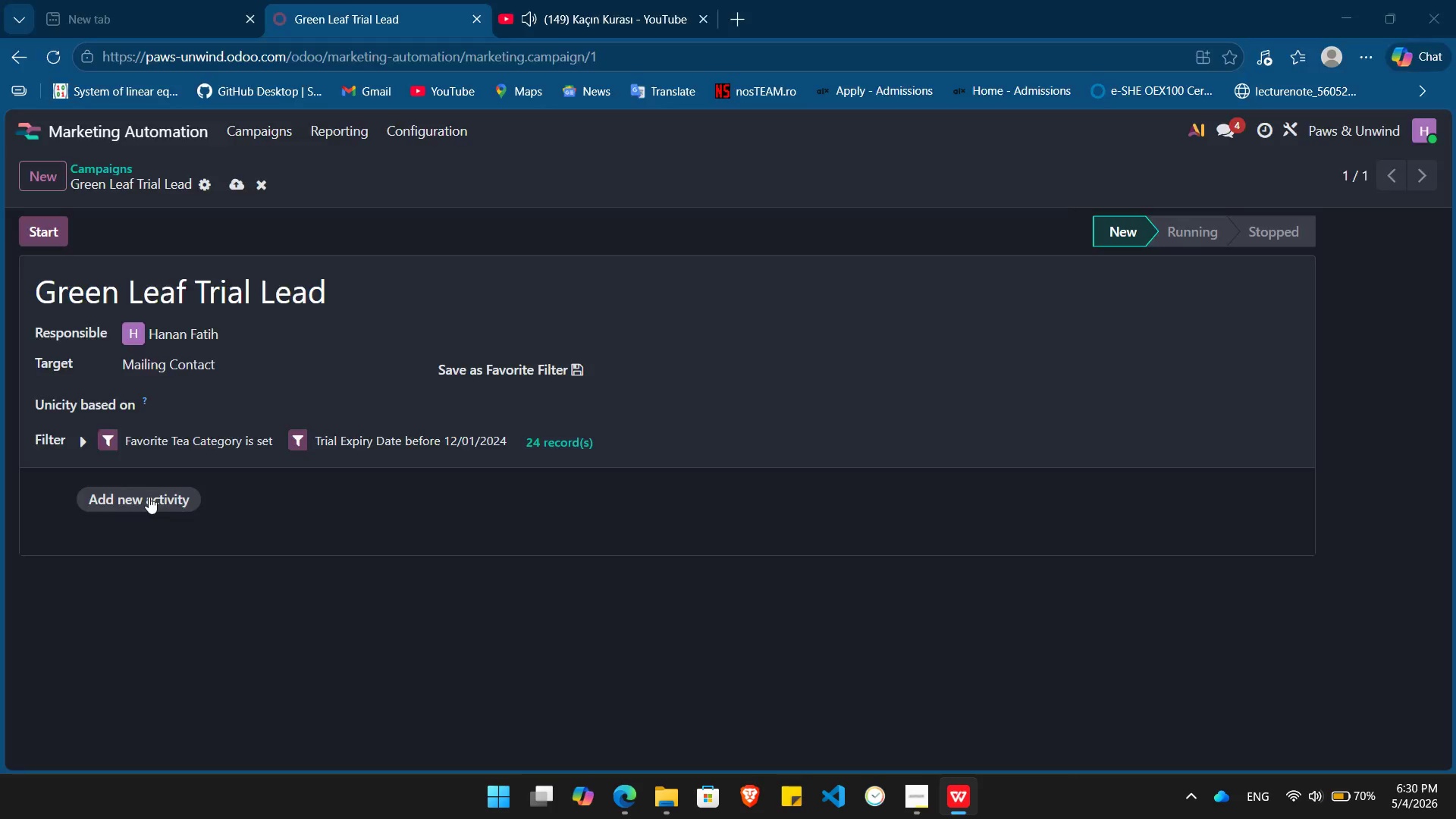 
key(Alt+Tab)
 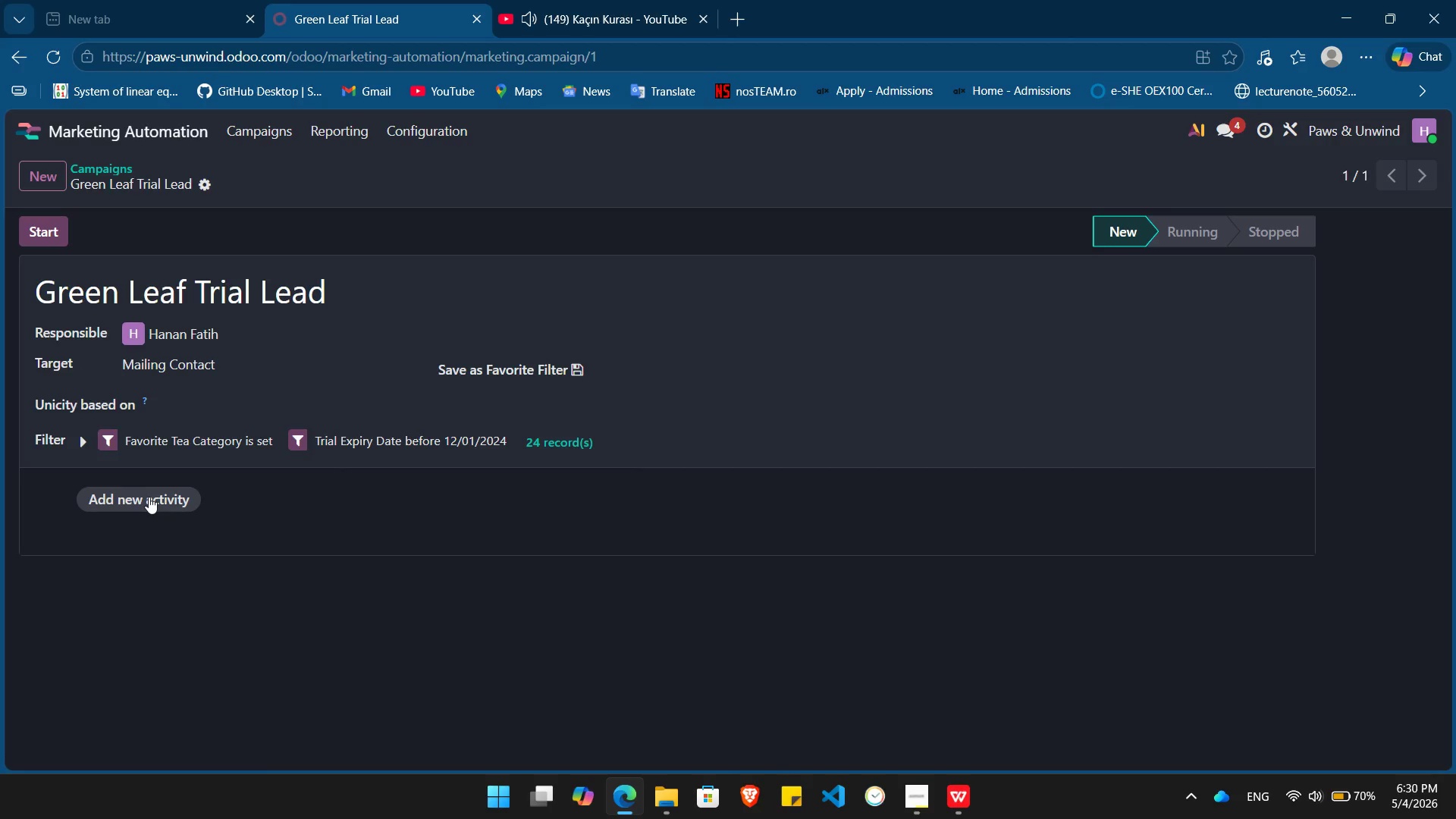 
key(Alt+Tab)
 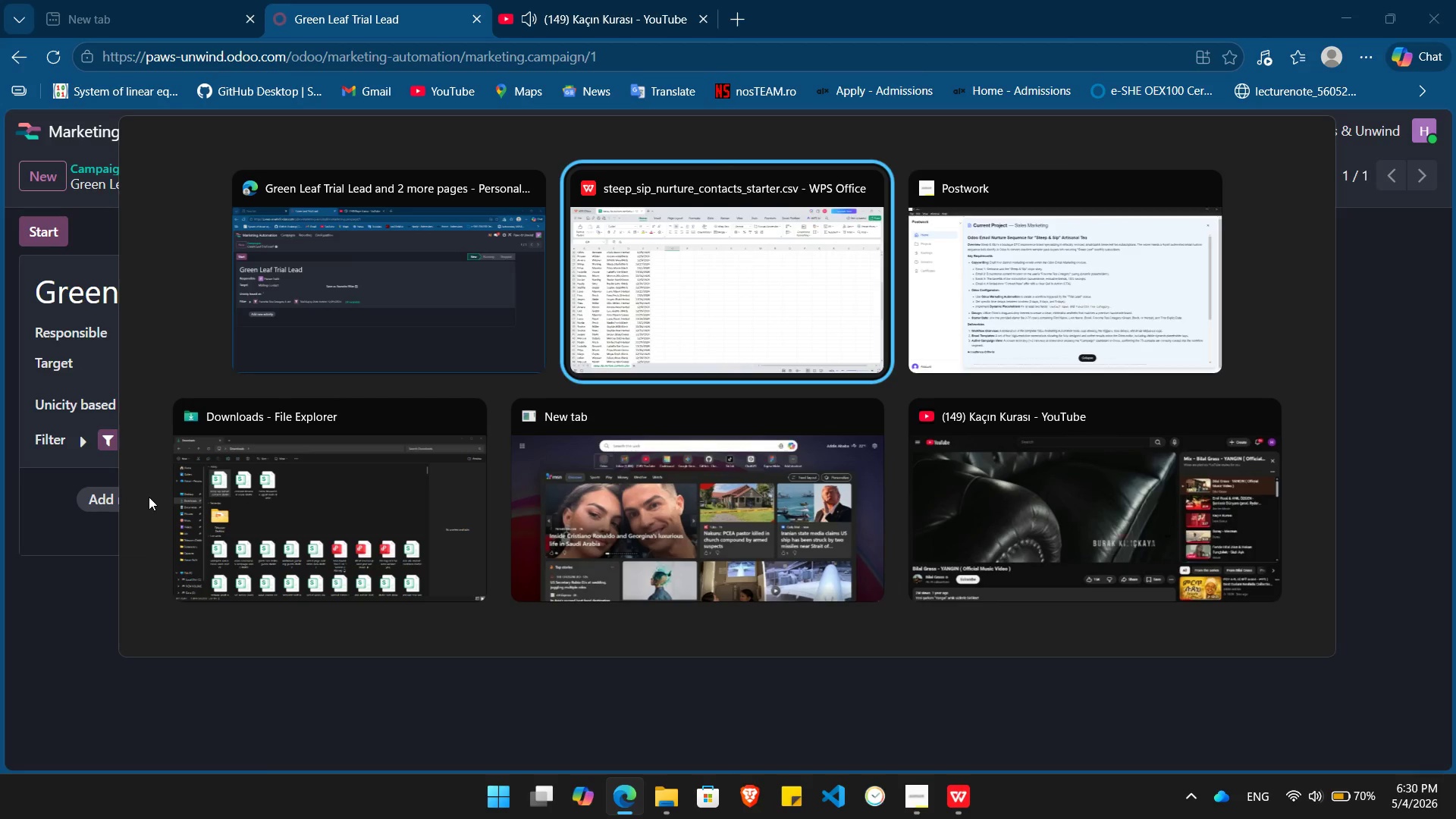 
key(Alt+Tab)